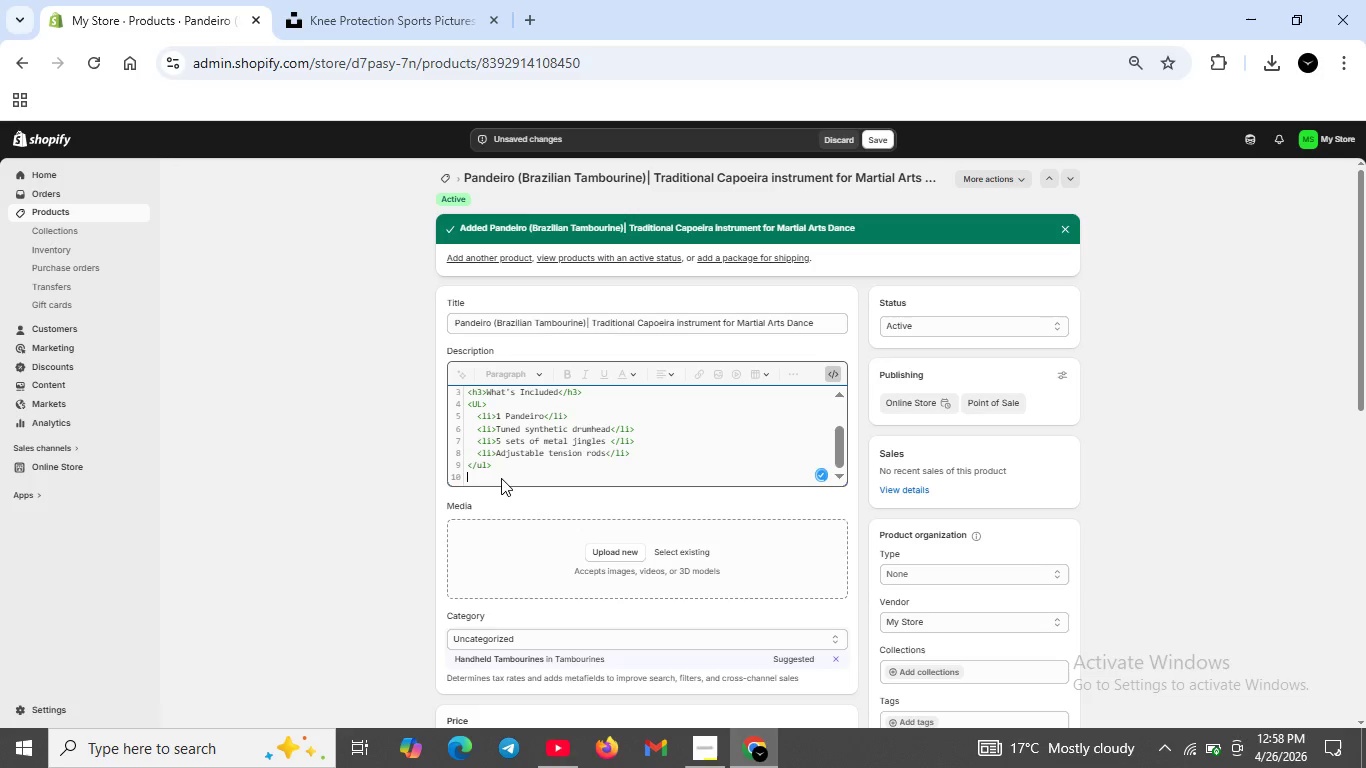 
type(<h3>Perfect For</h3>)
 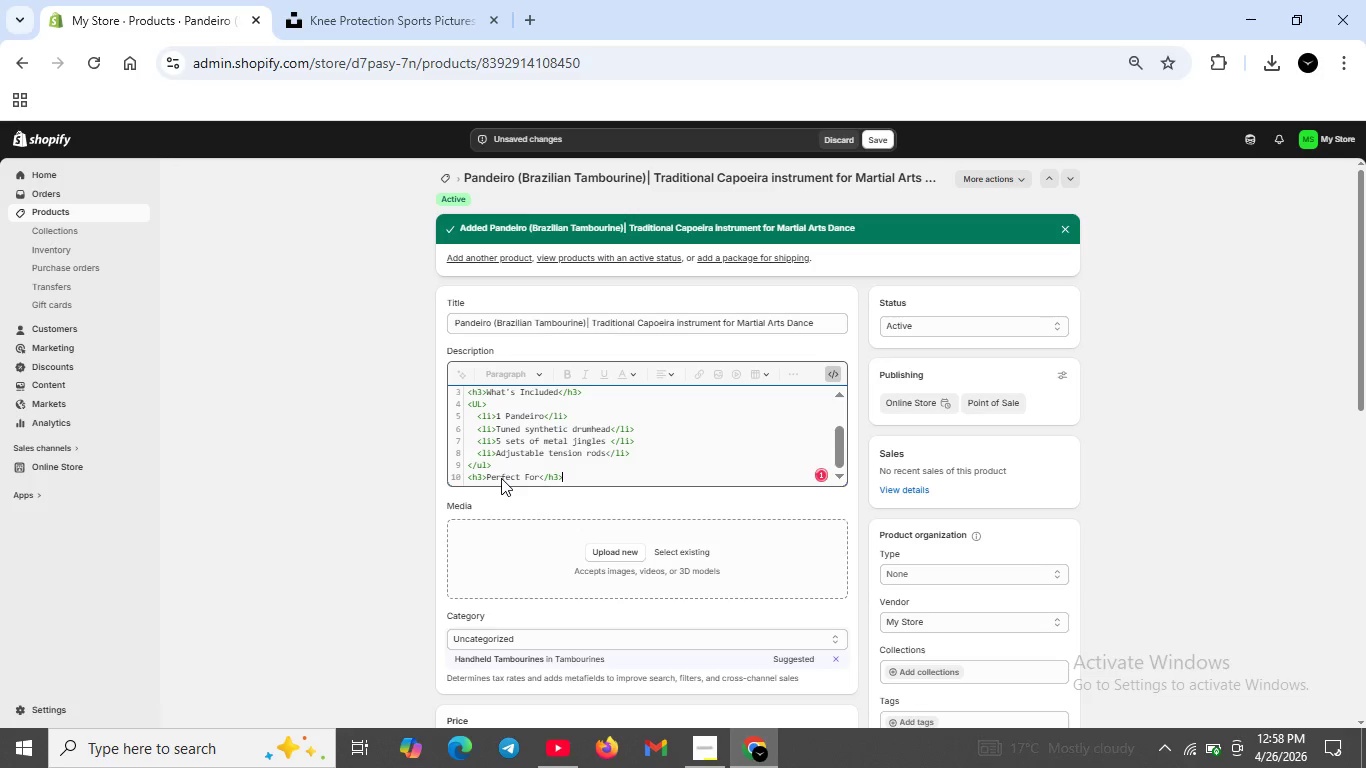 
 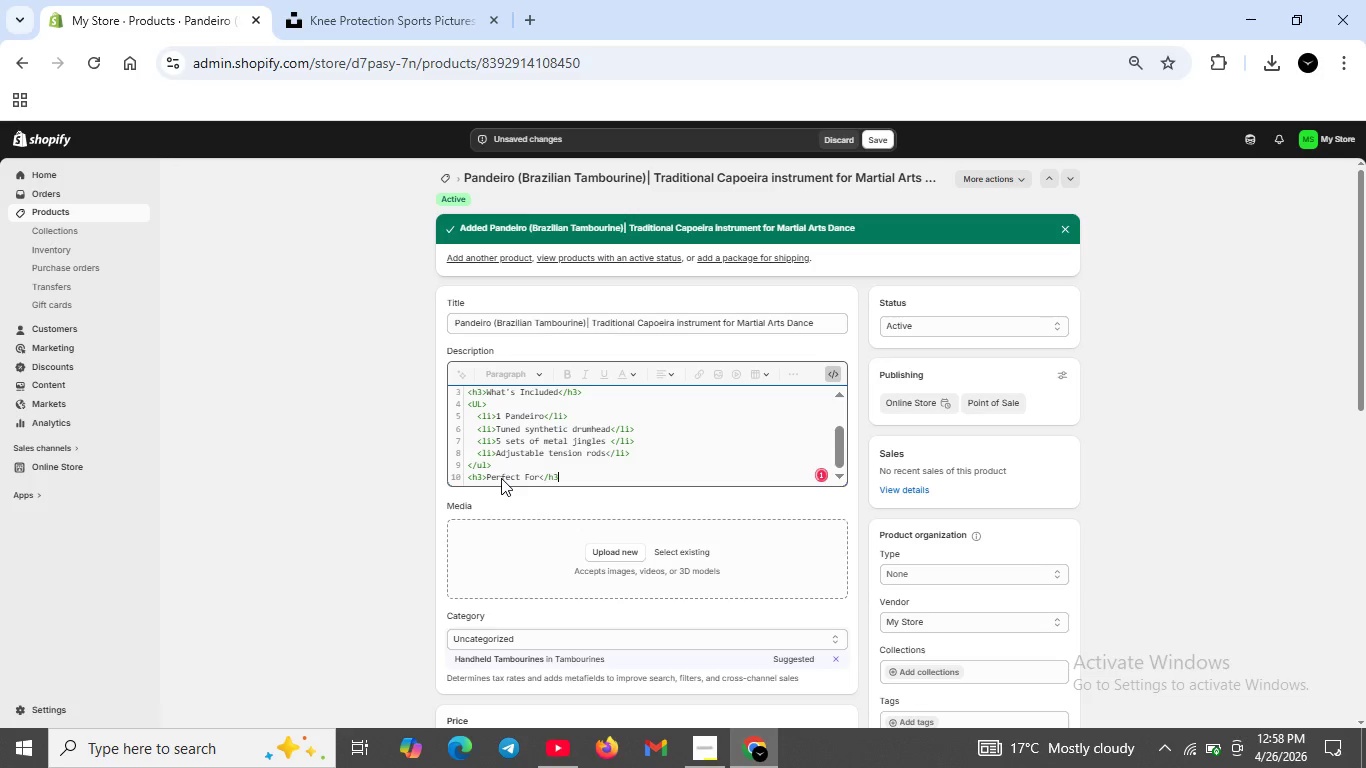 
key(Shift+Enter)
 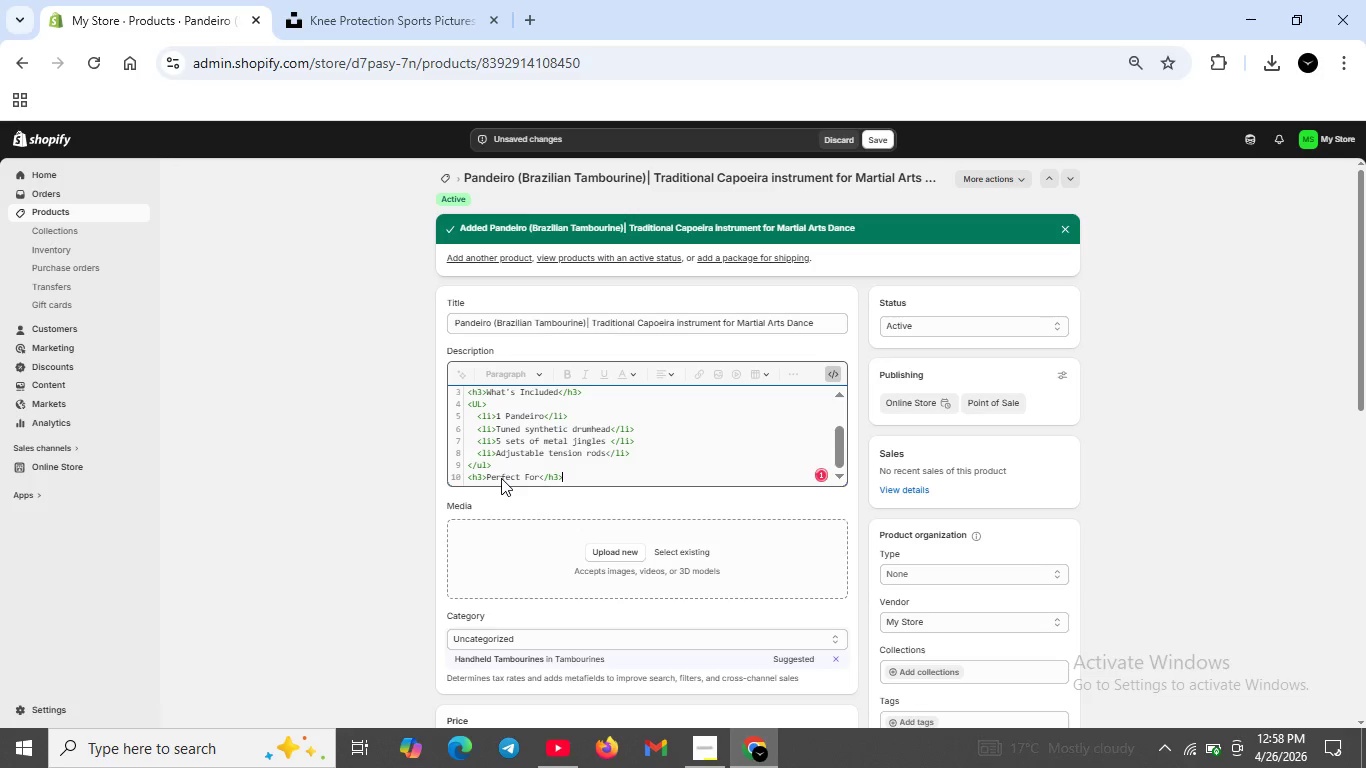 
type(<ul>)
 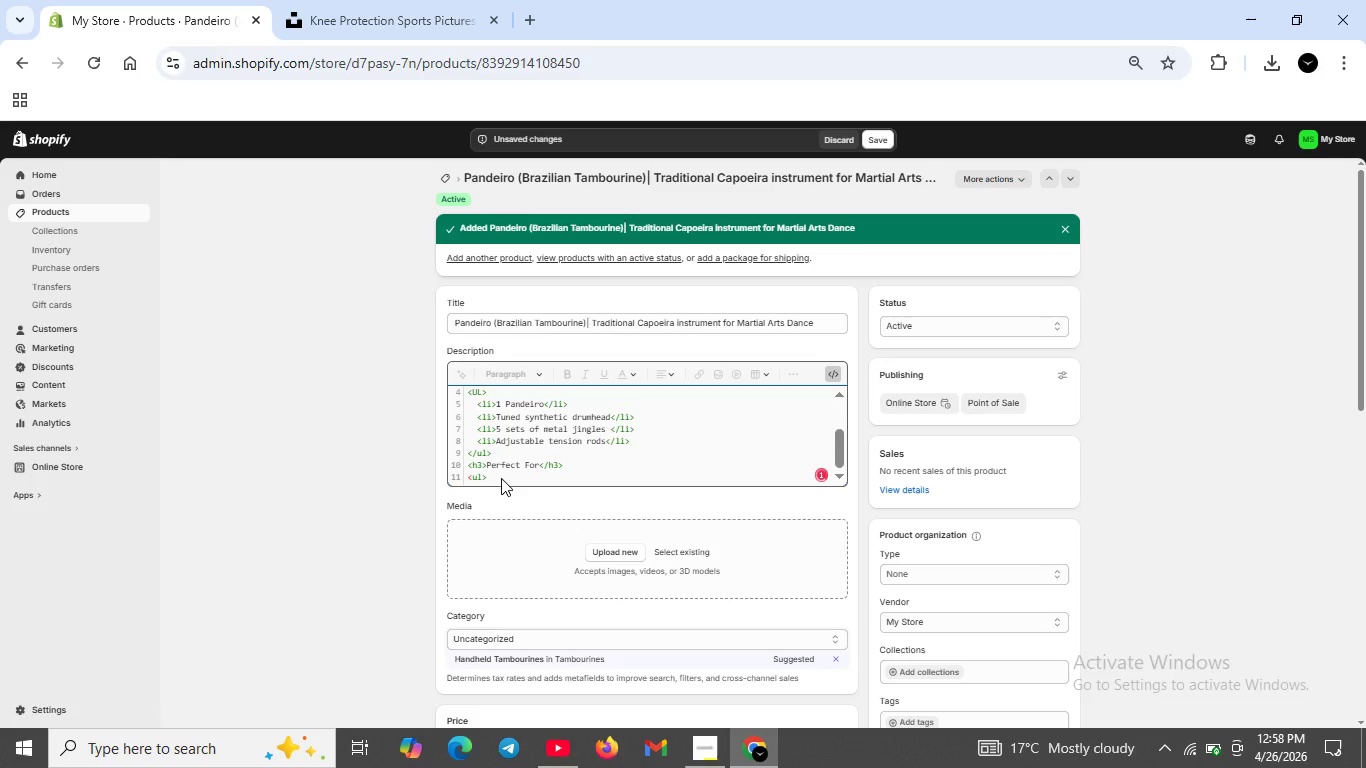 
 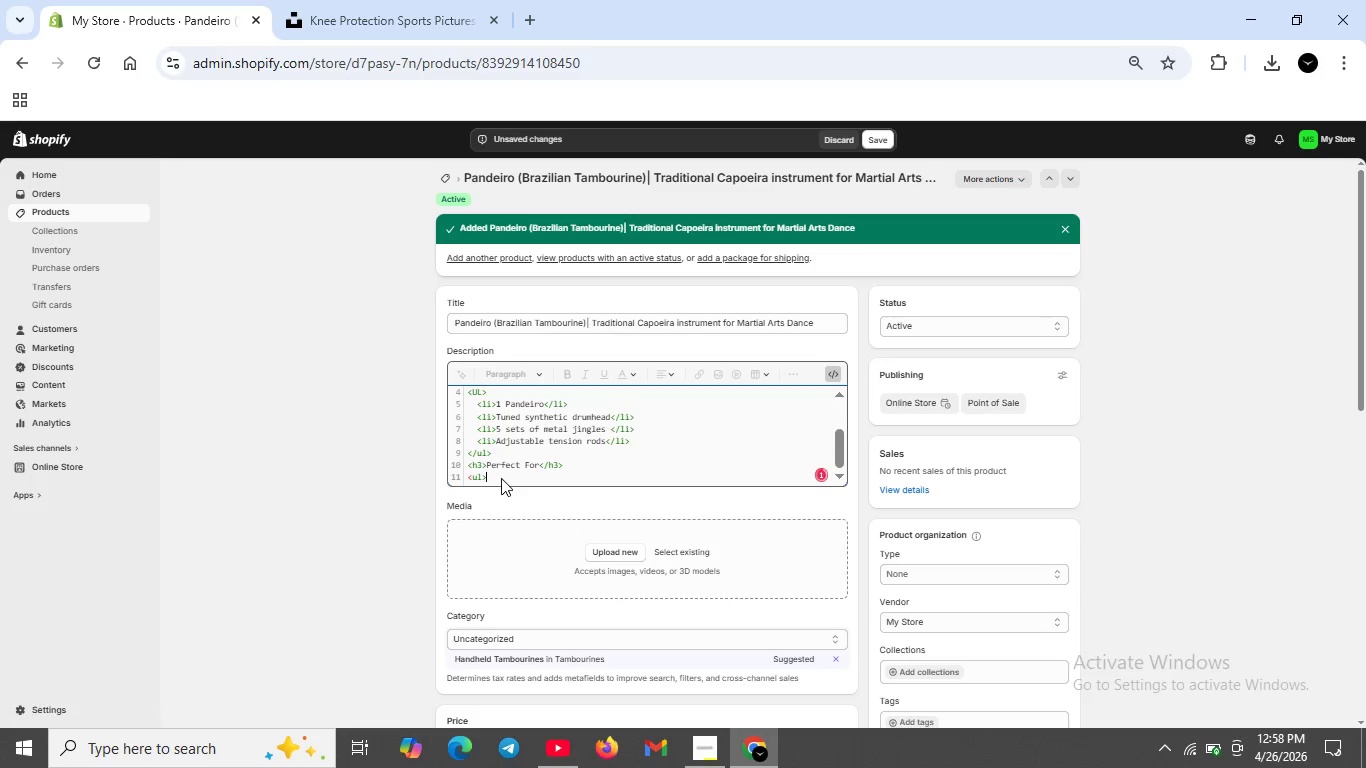 
key(Shift+Enter)
 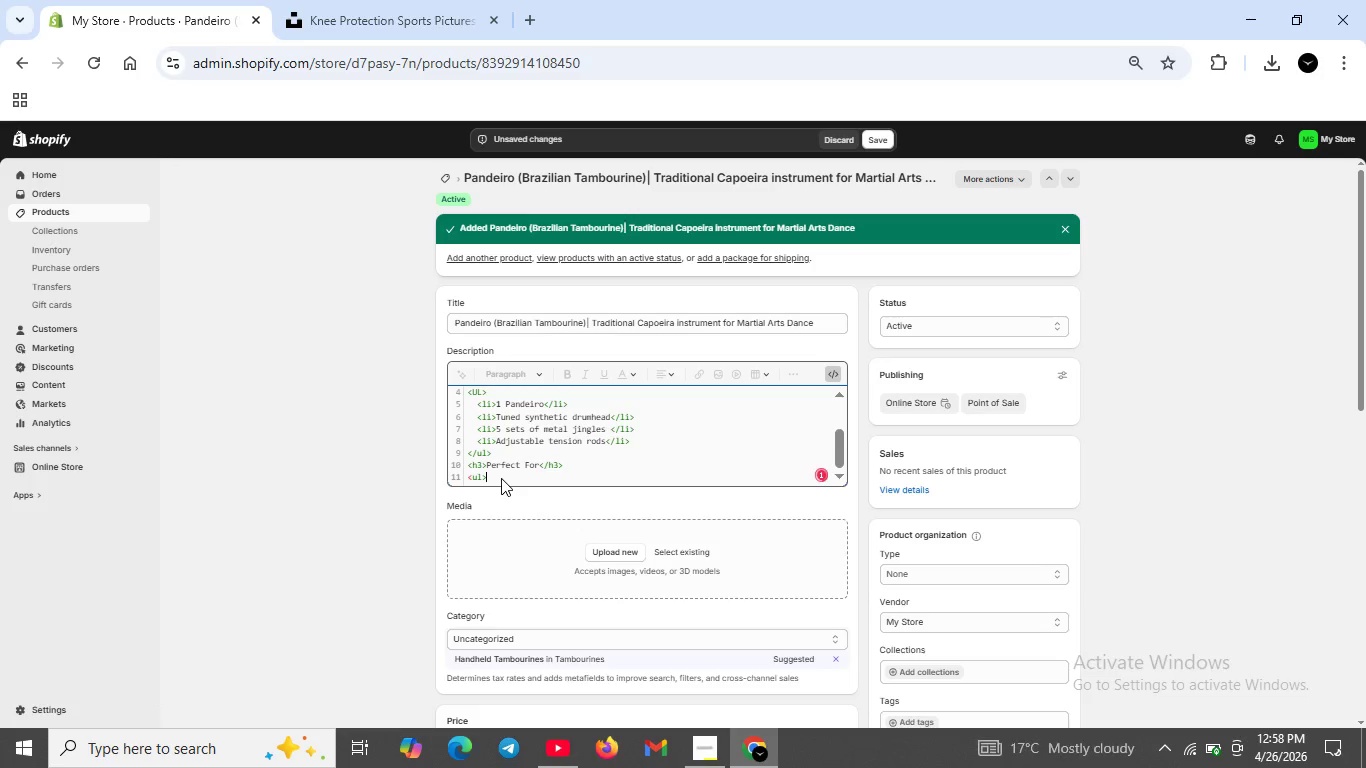 
type(<li>Capoeia rodad)
key(Backspace)
type(s and batizados</li>)
 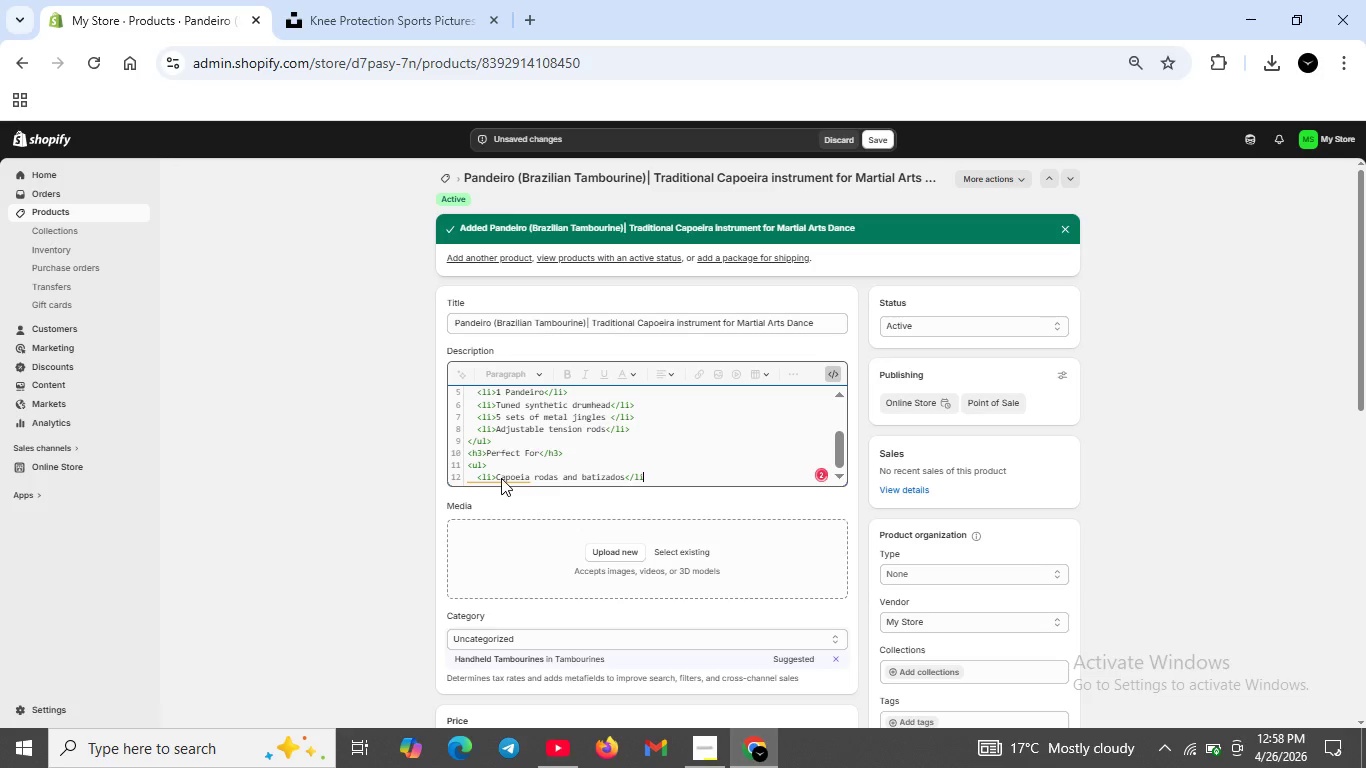 
key(Shift+Enter)
 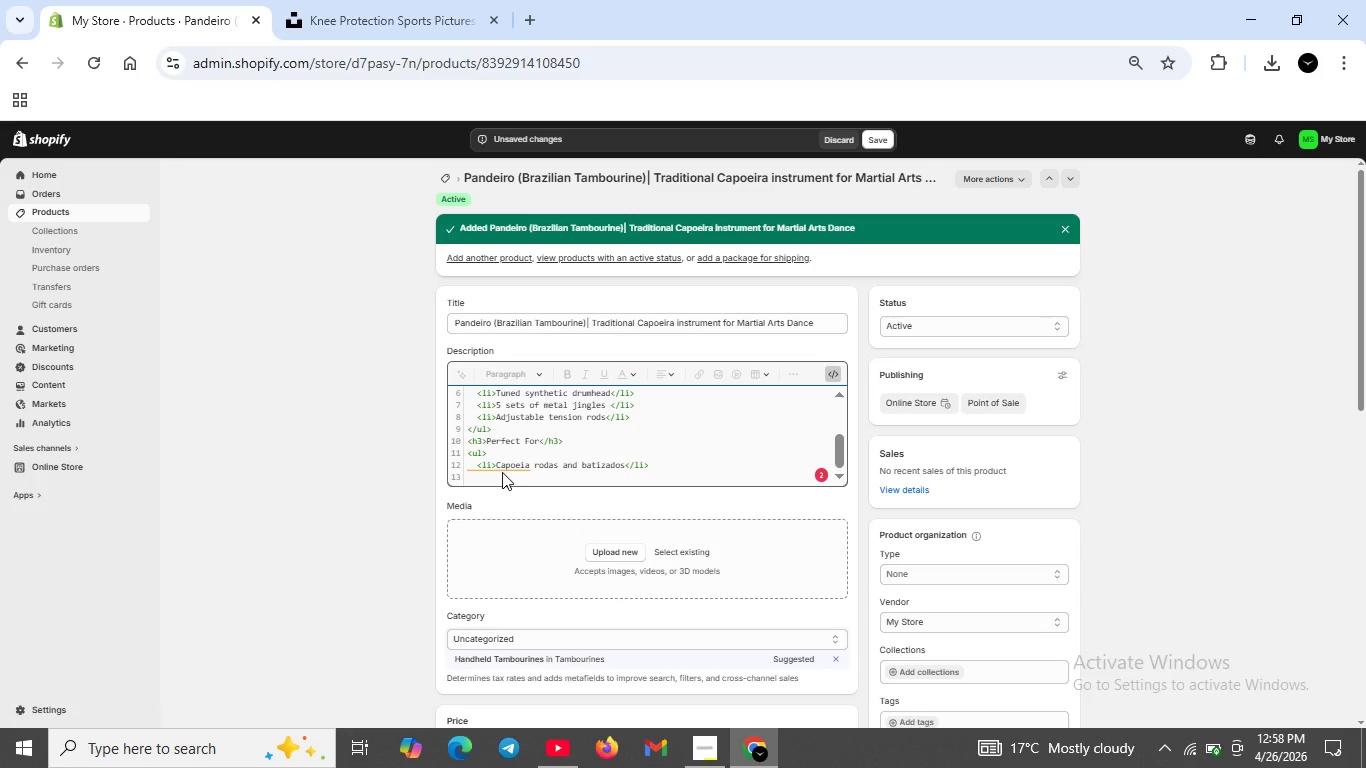 
left_click([507, 469])
 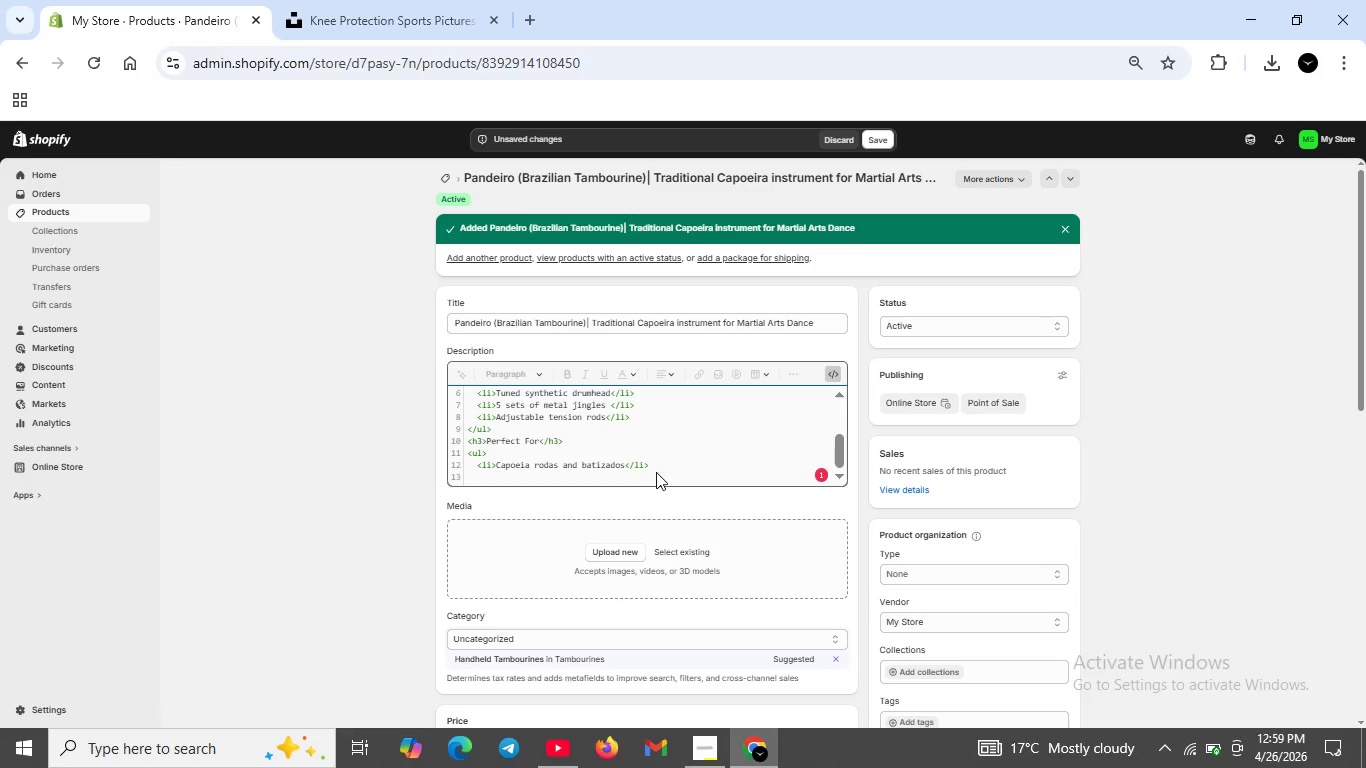 
left_click([658, 469])
 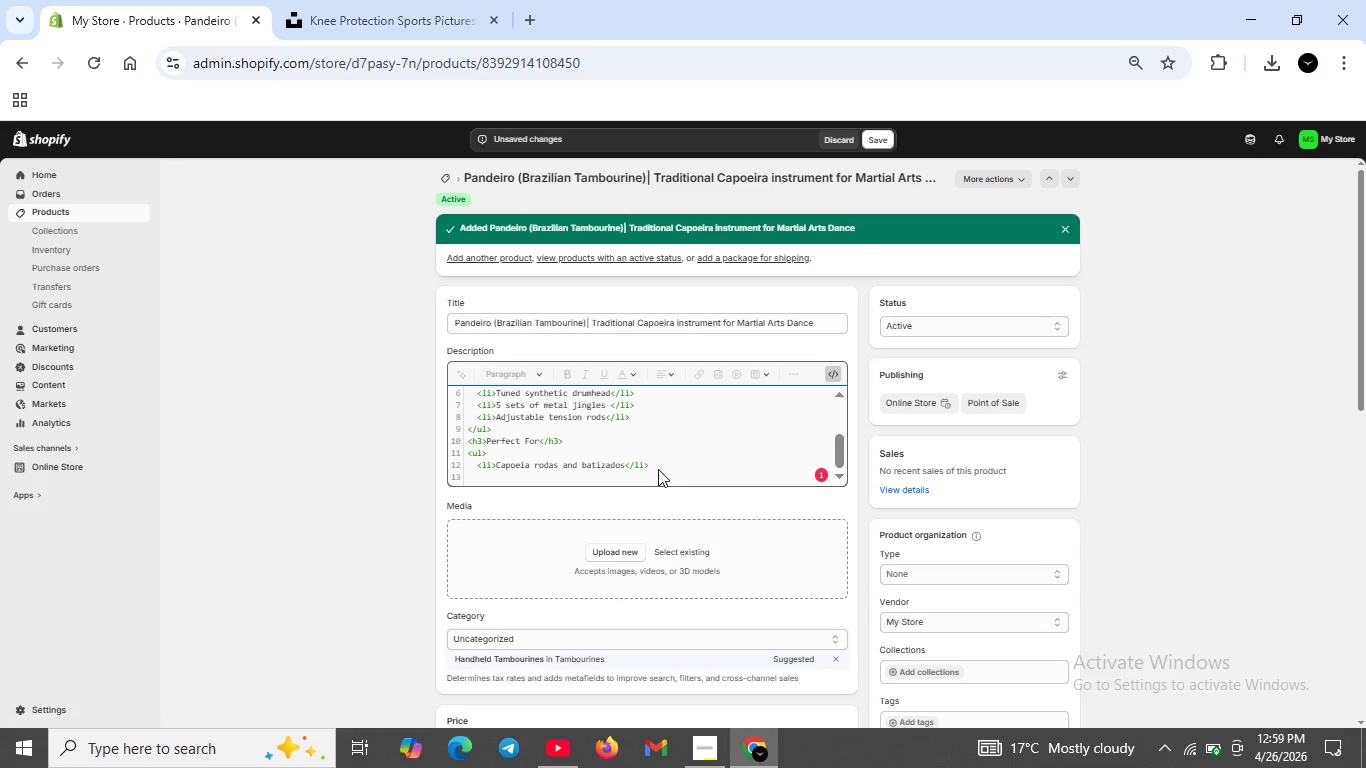 
key(Shift+ShiftRight)
 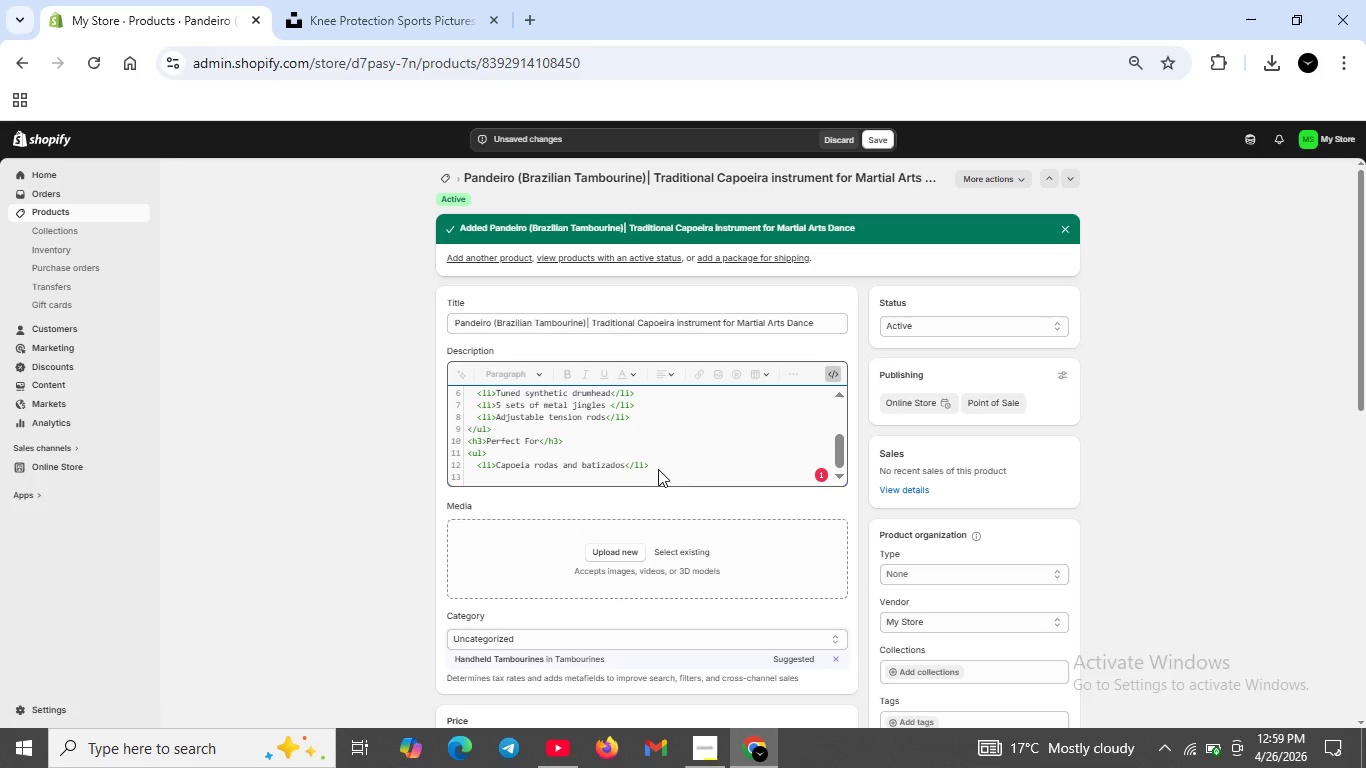 
key(Shift+Enter)
 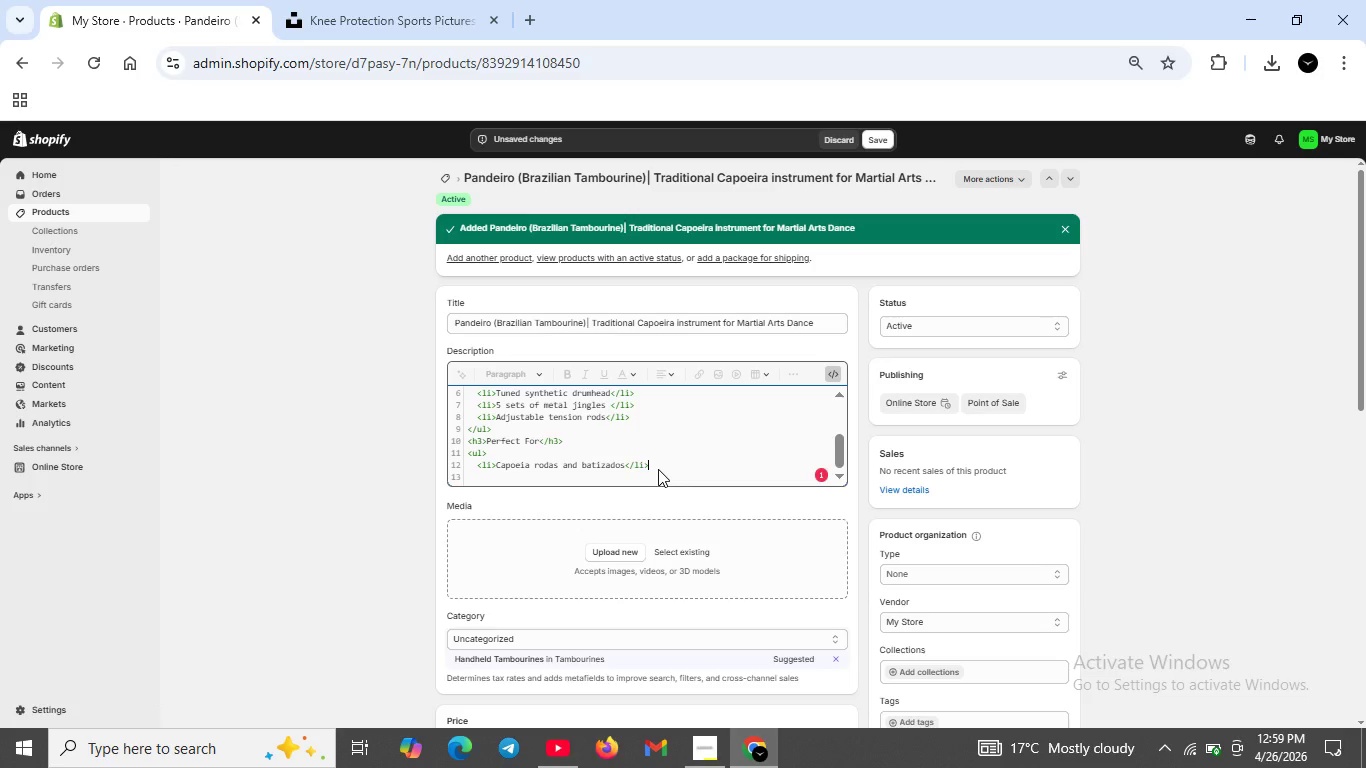 
type(<li>Traditional cpoeira music</li>)
 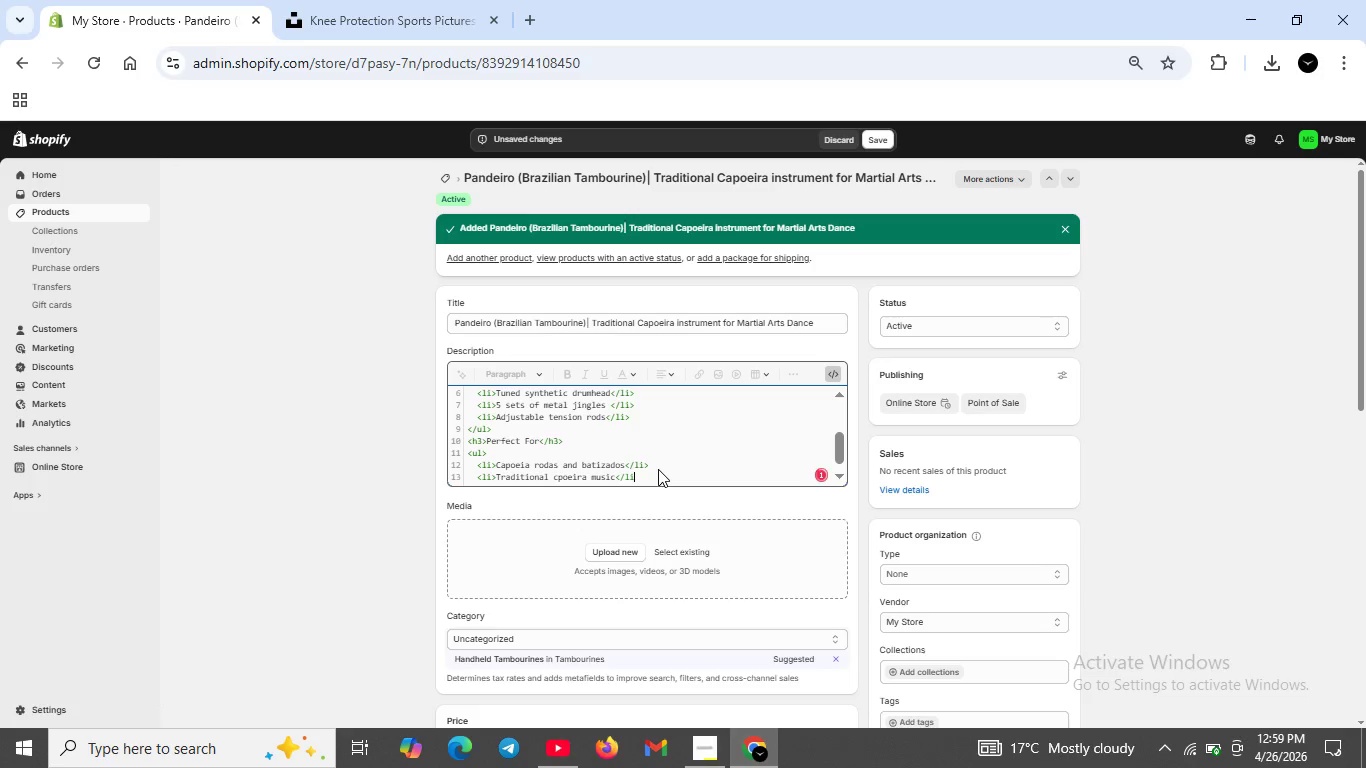 
key(Shift+Enter)
 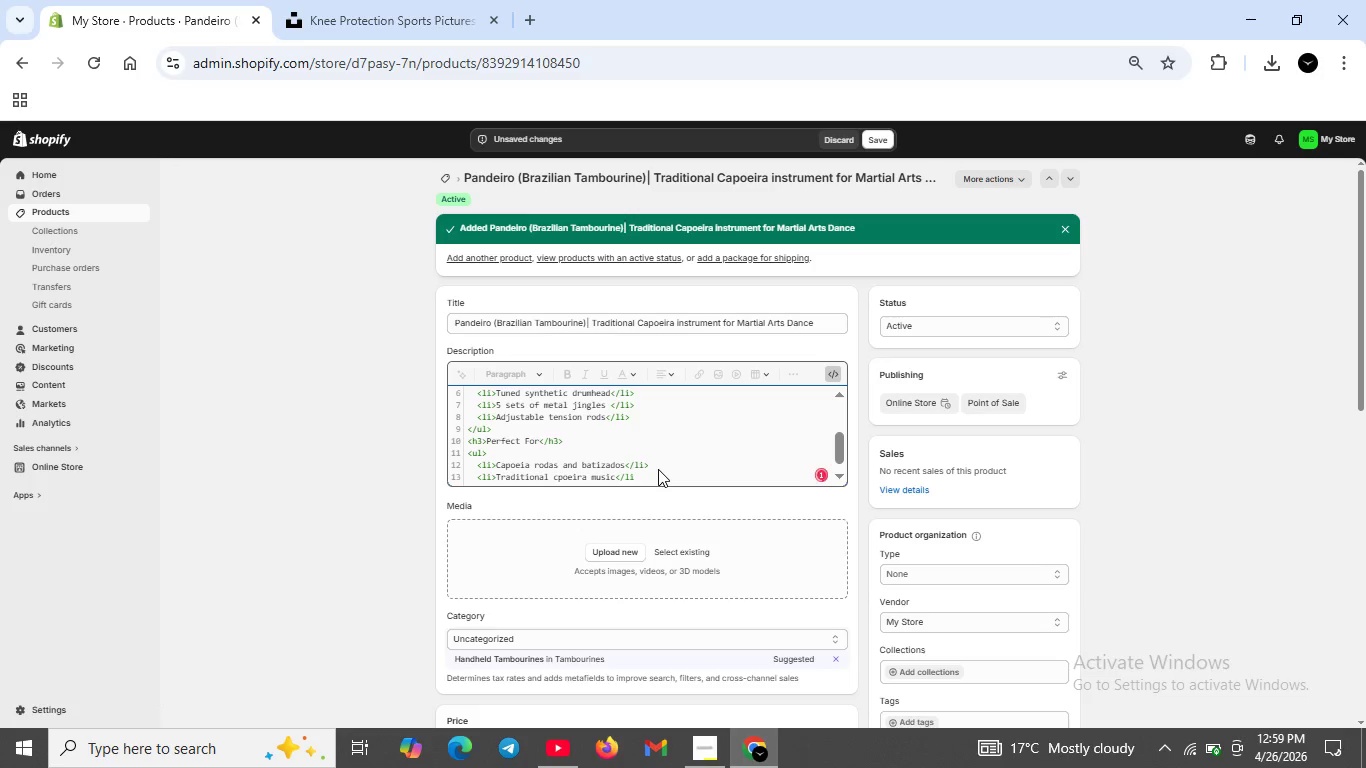 
type(</)
key(Backspace)
type(li>artial arts events>)
key(Backspace)
type(<li.)
 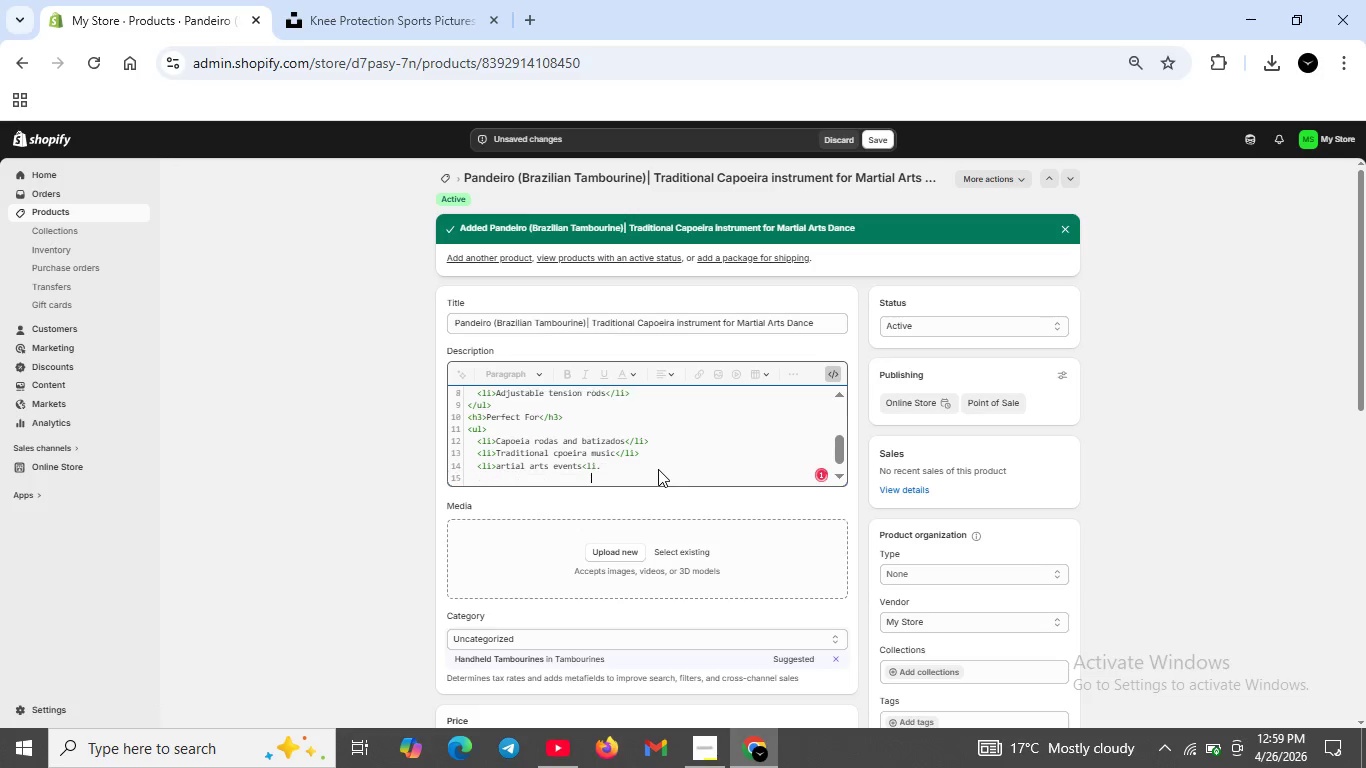 
 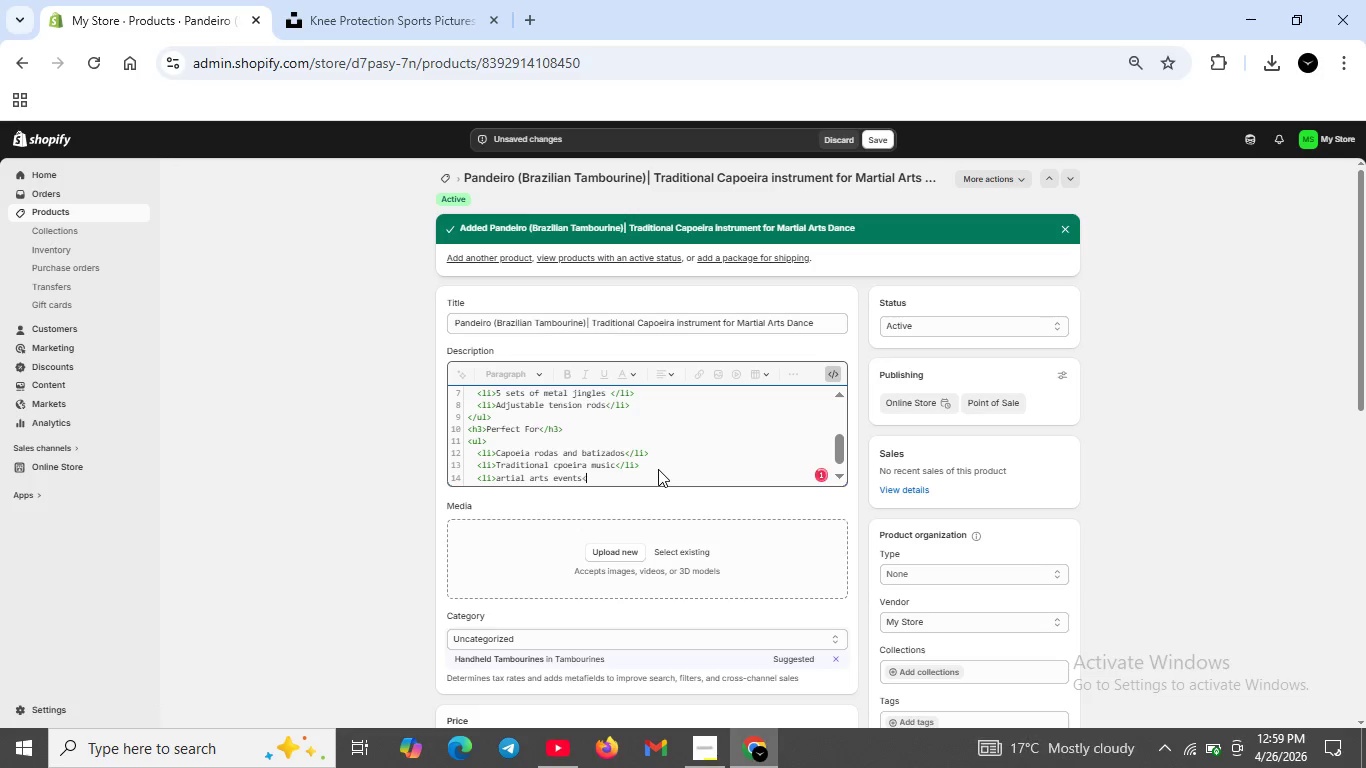 
key(Shift+Enter)
 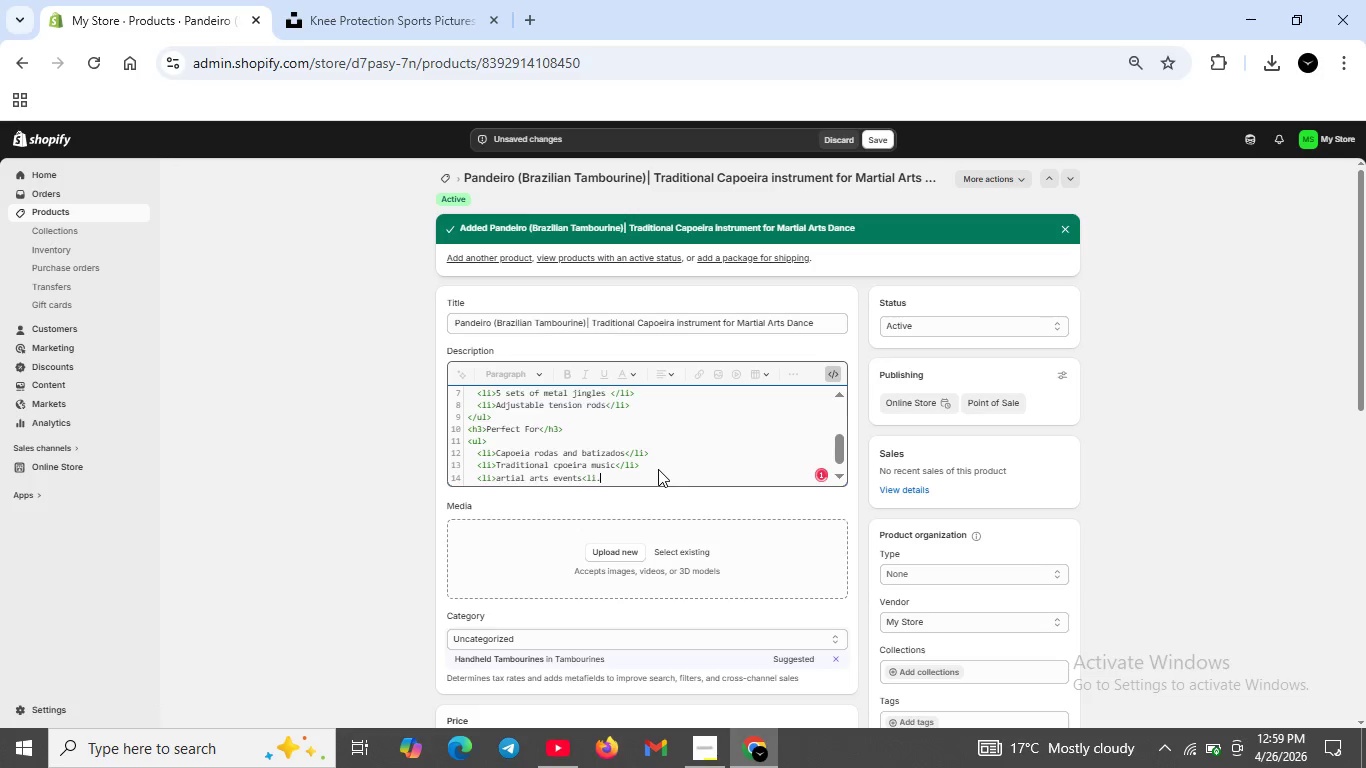 
type(<lli)
key(Backspace)
key(Backspace)
key(Backspace)
key(Backspace)
key(Backspace)
key(Backspace)
 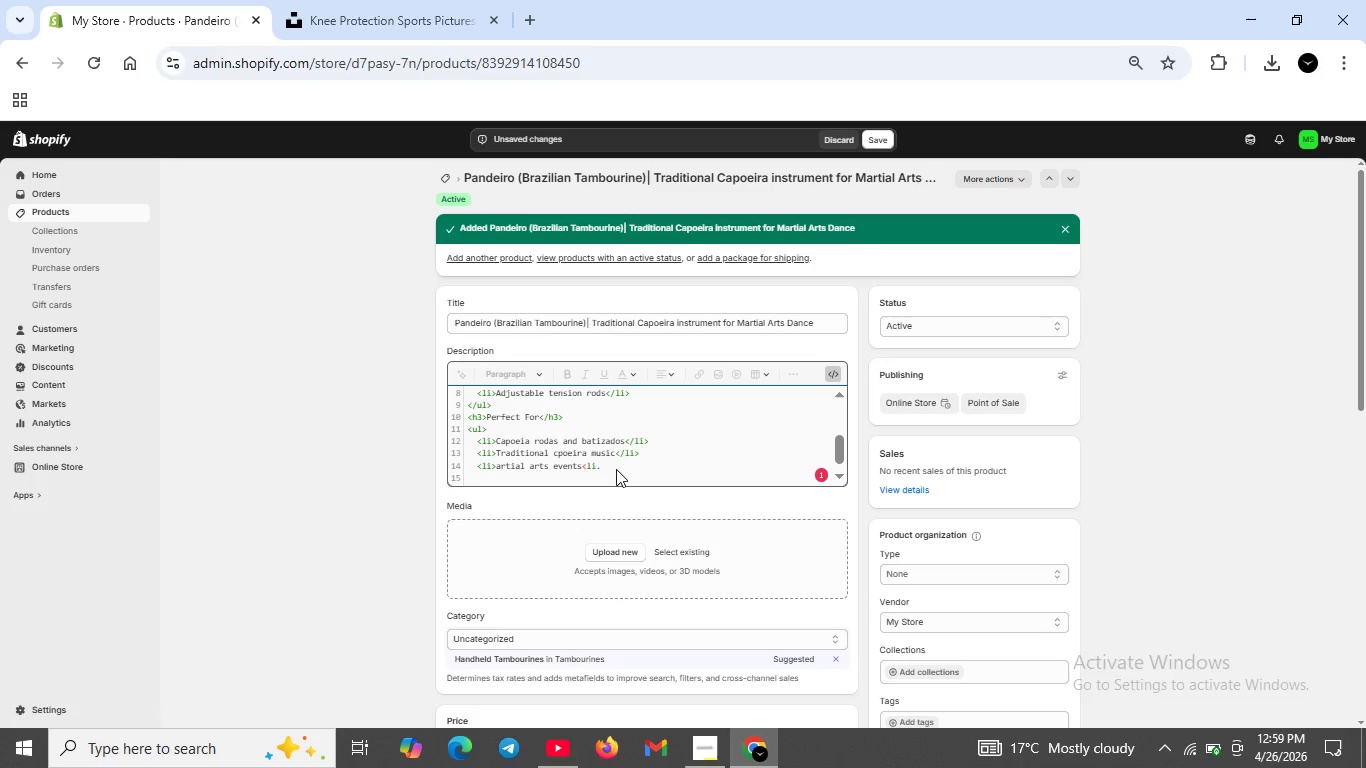 
left_click([615, 467])
 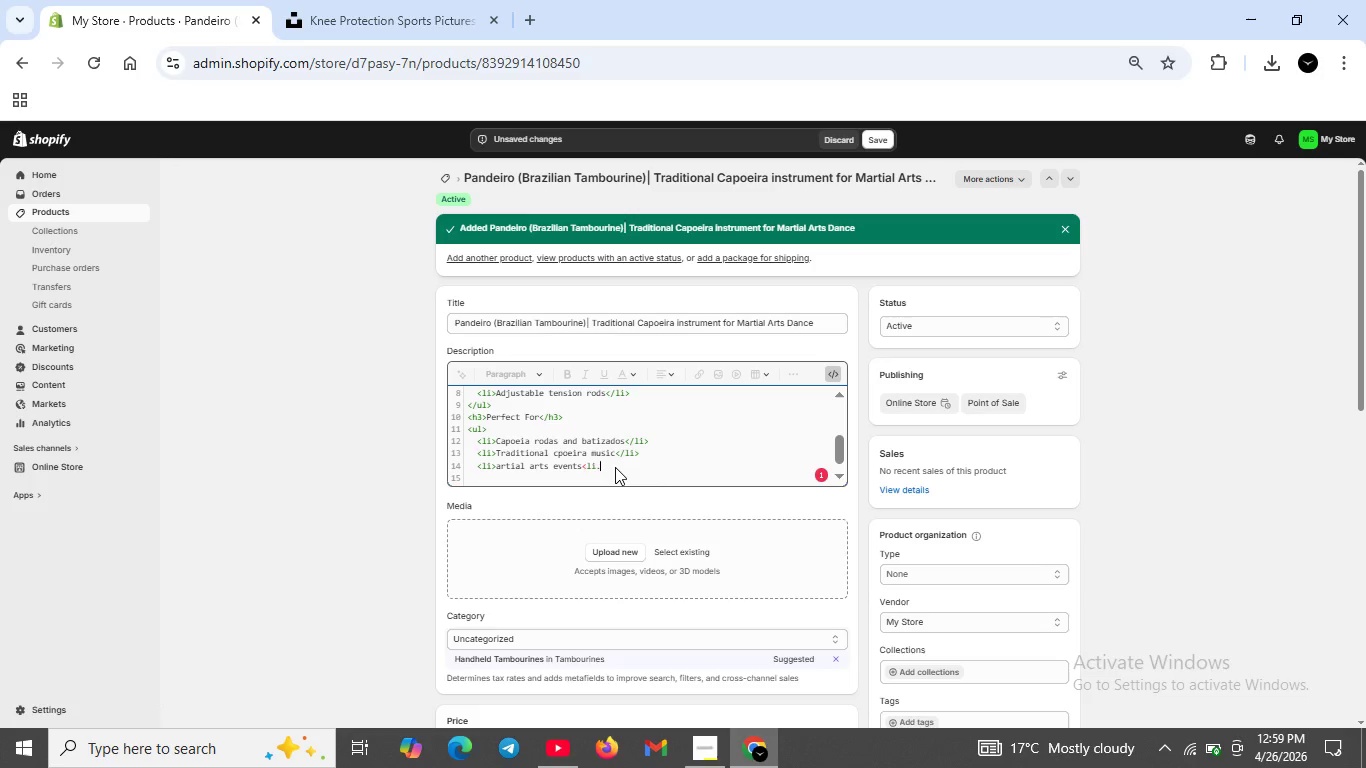 
key(BracketRight)
 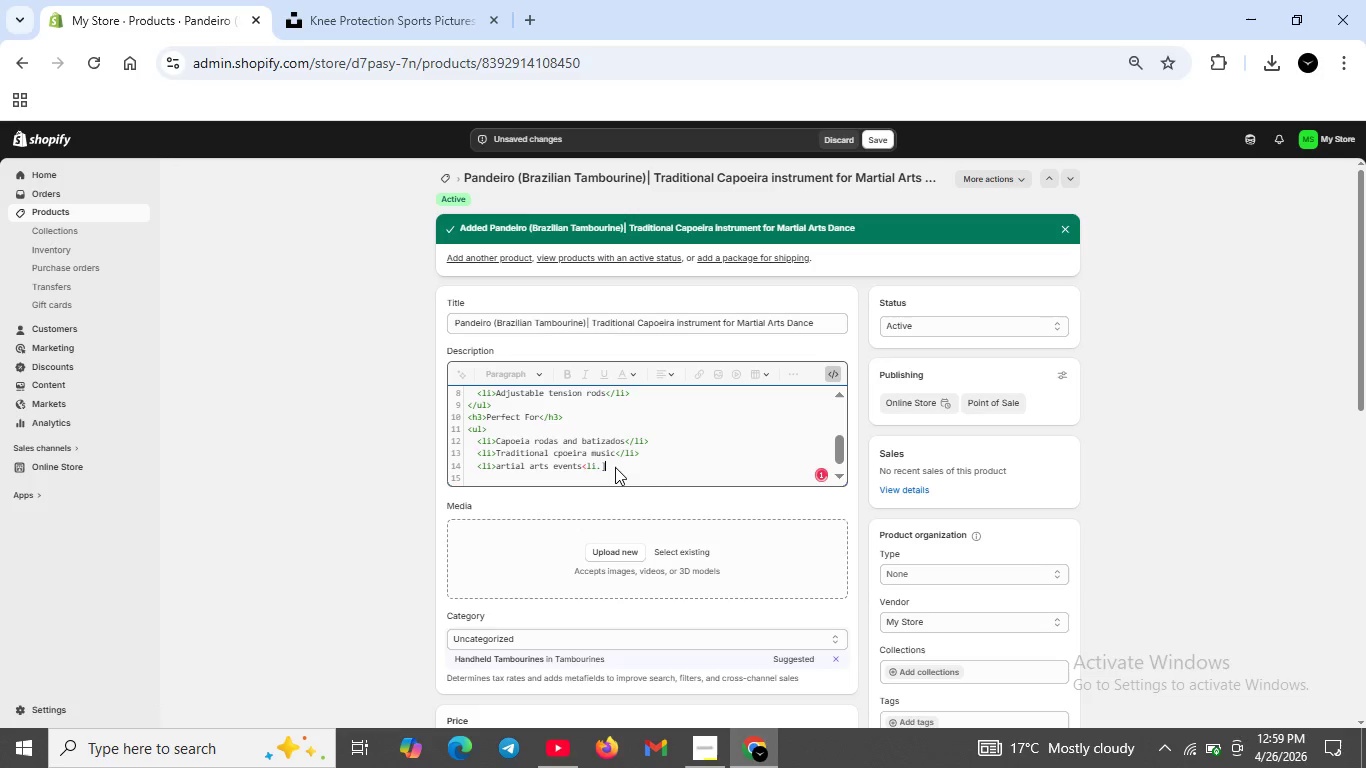 
key(Backspace)
 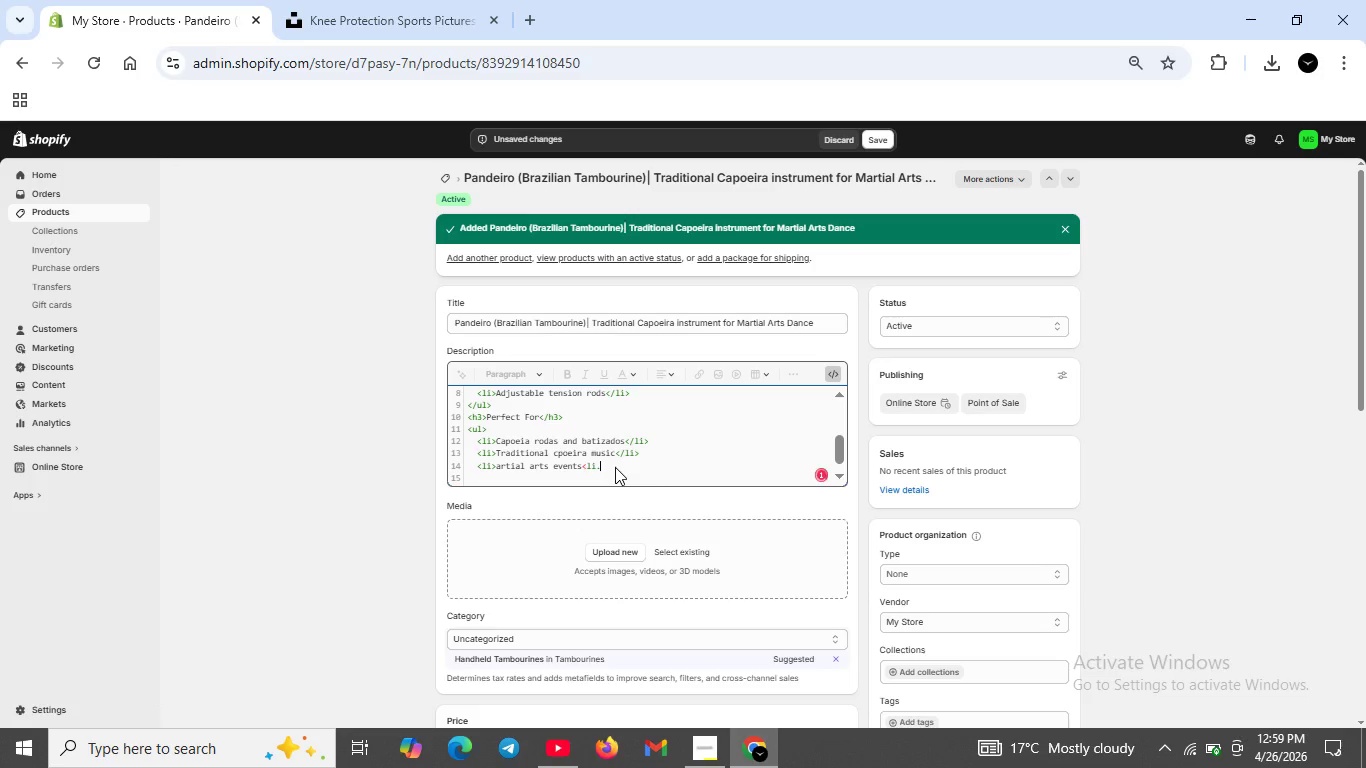 
key(Backspace)
 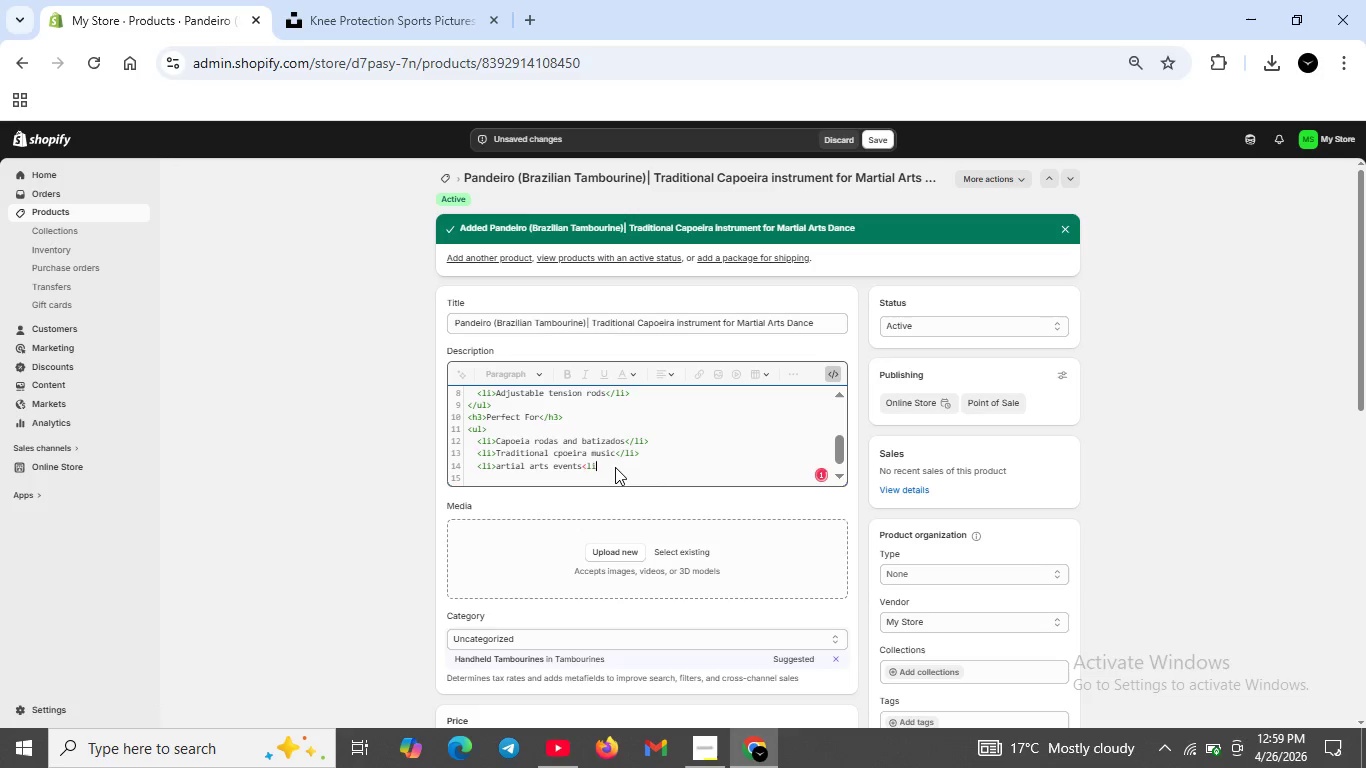 
key(Shift+Period)
 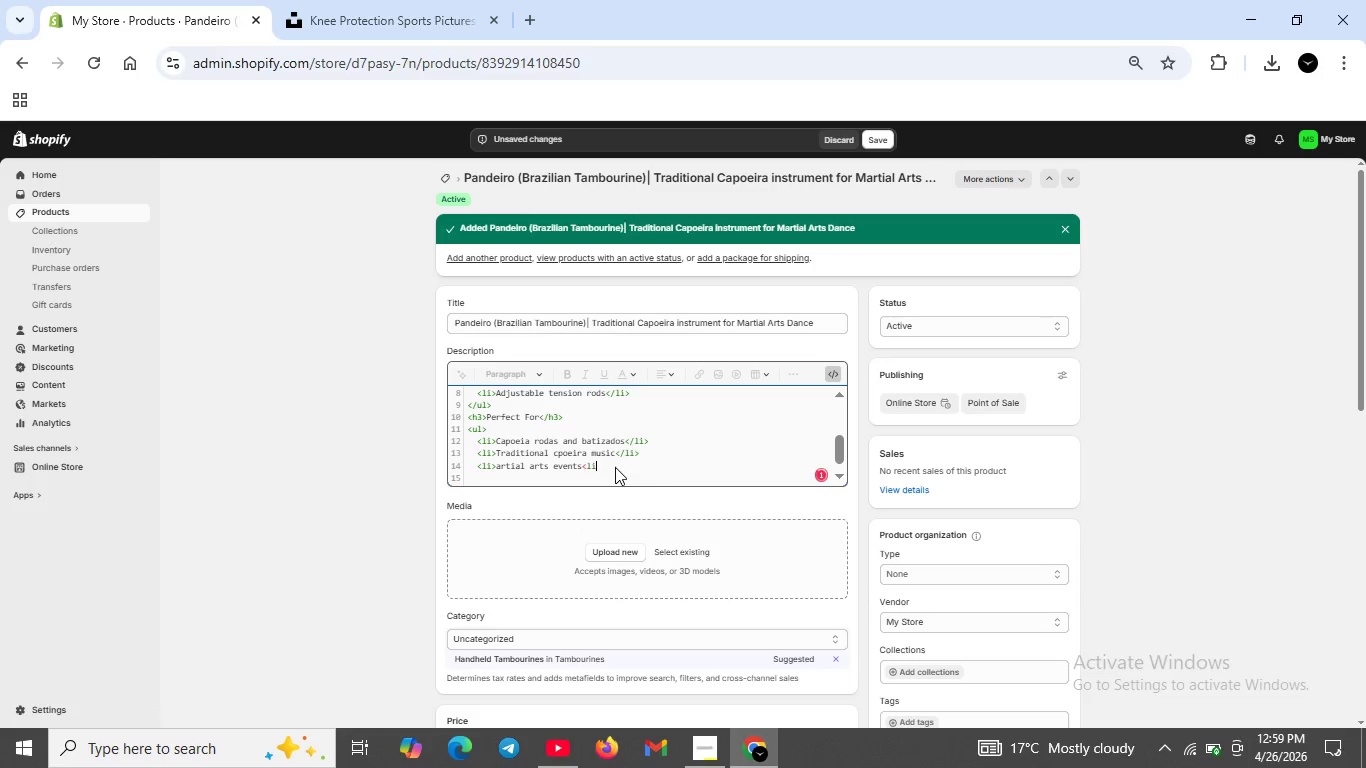 
key(Shift+ShiftRight)
 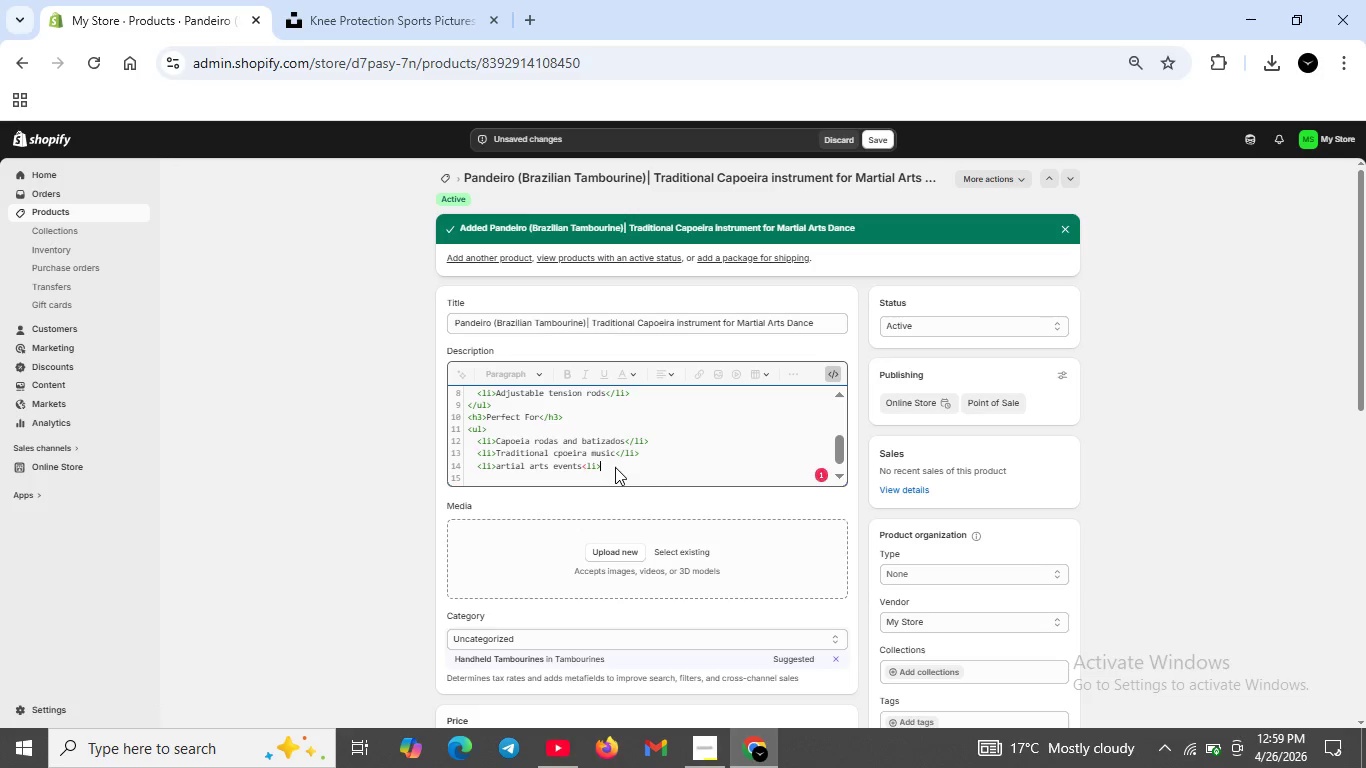 
key(Shift+Enter)
 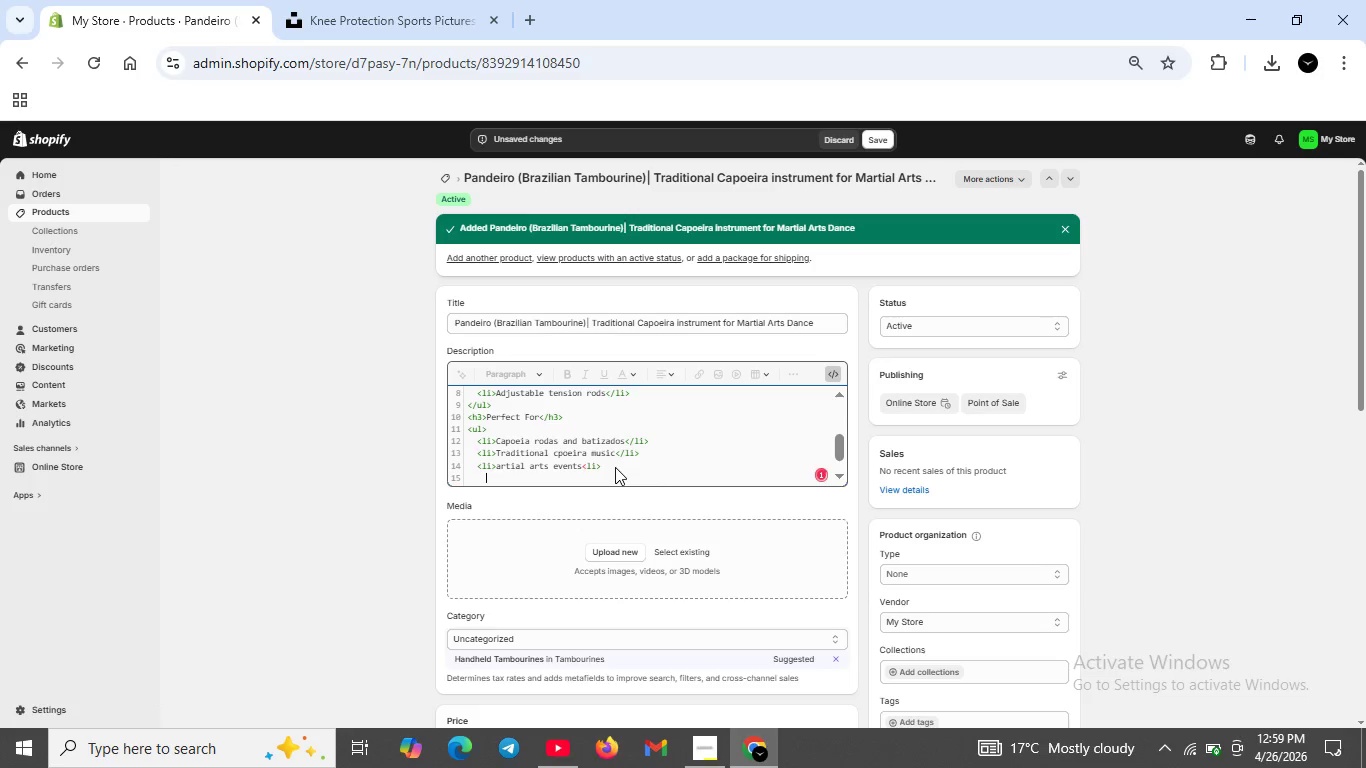 
type(<li>)
 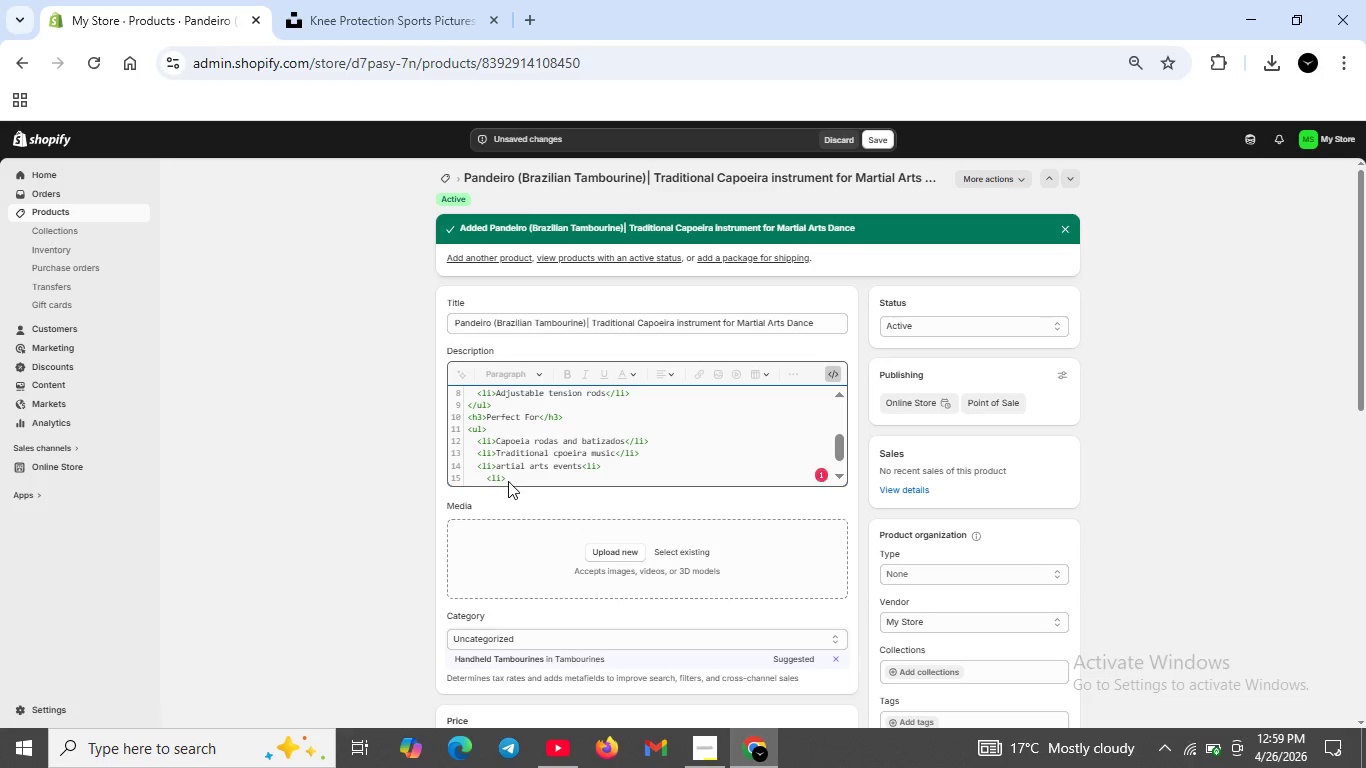 
left_click([499, 466])
 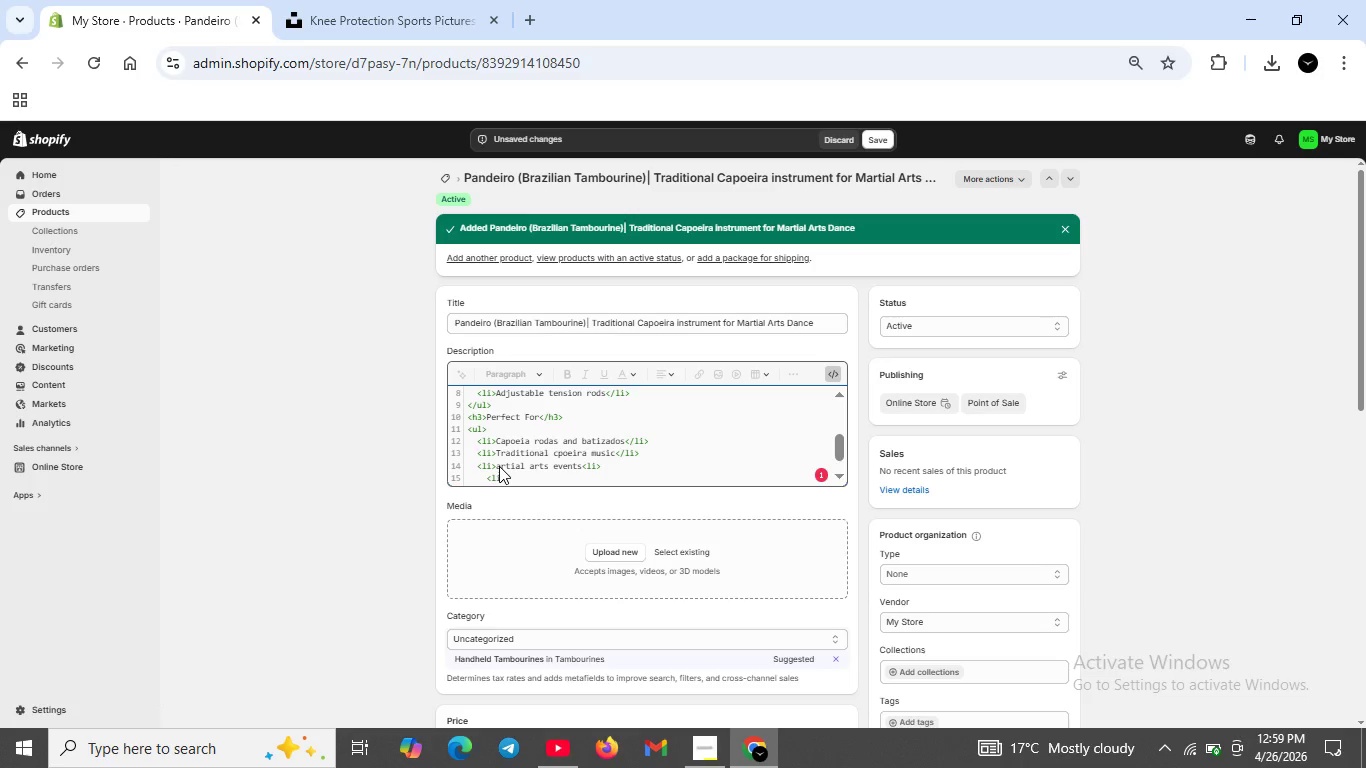 
key(Shift+ShiftRight)
 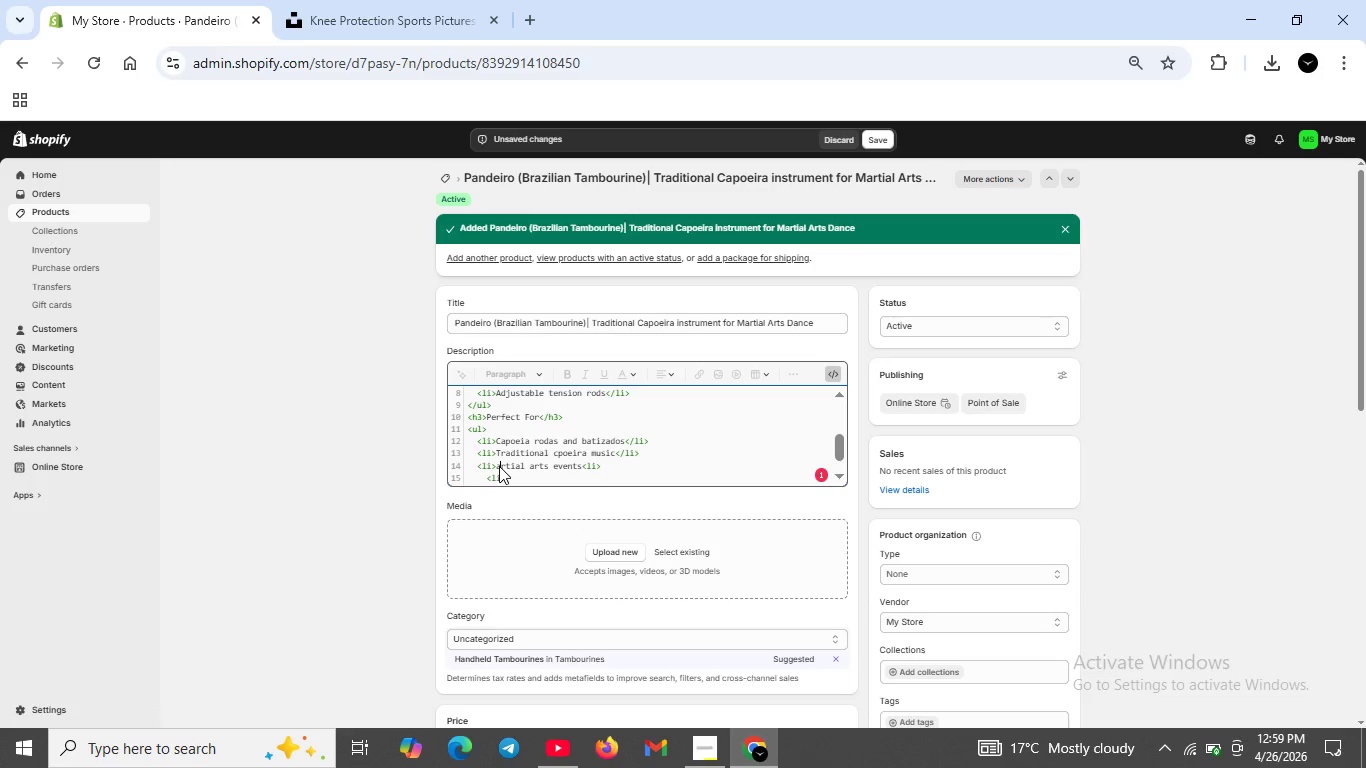 
key(ArrowLeft)
 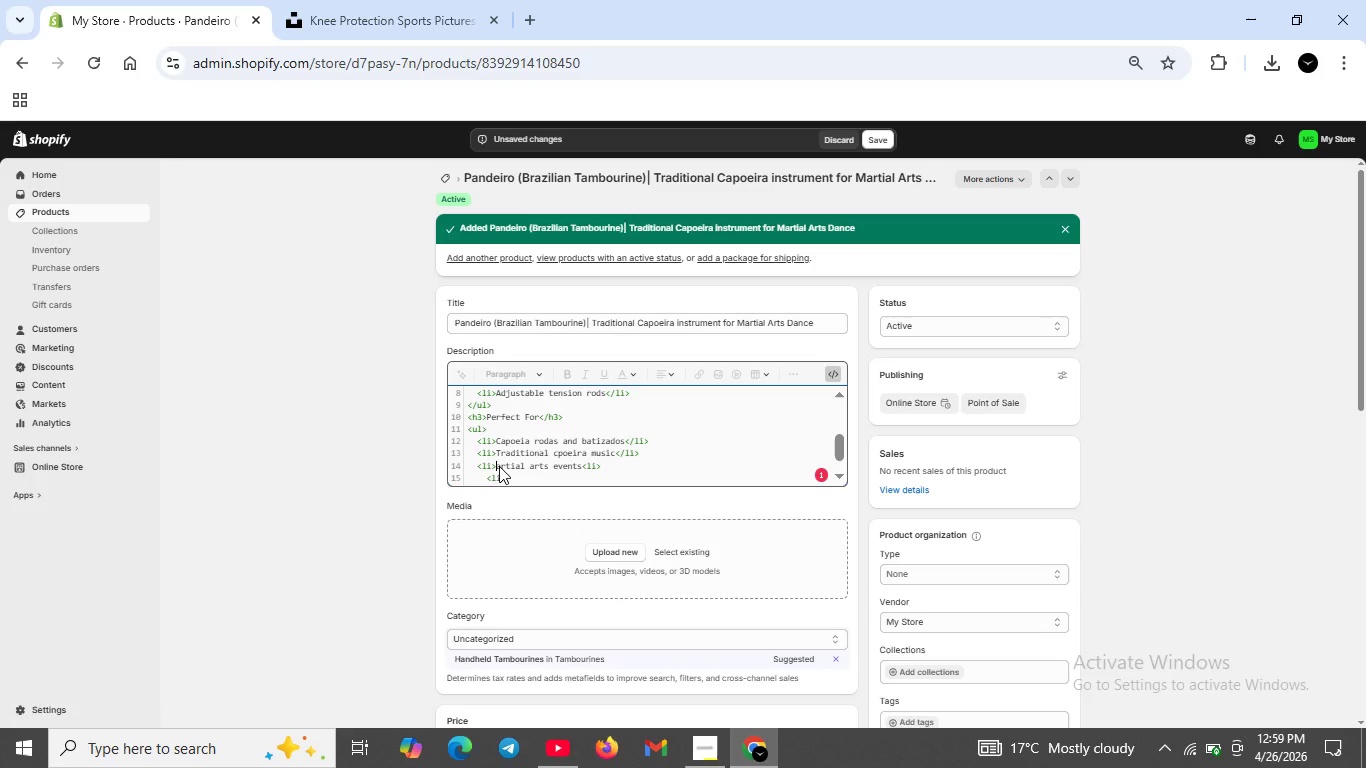 
key(CapsLock)
 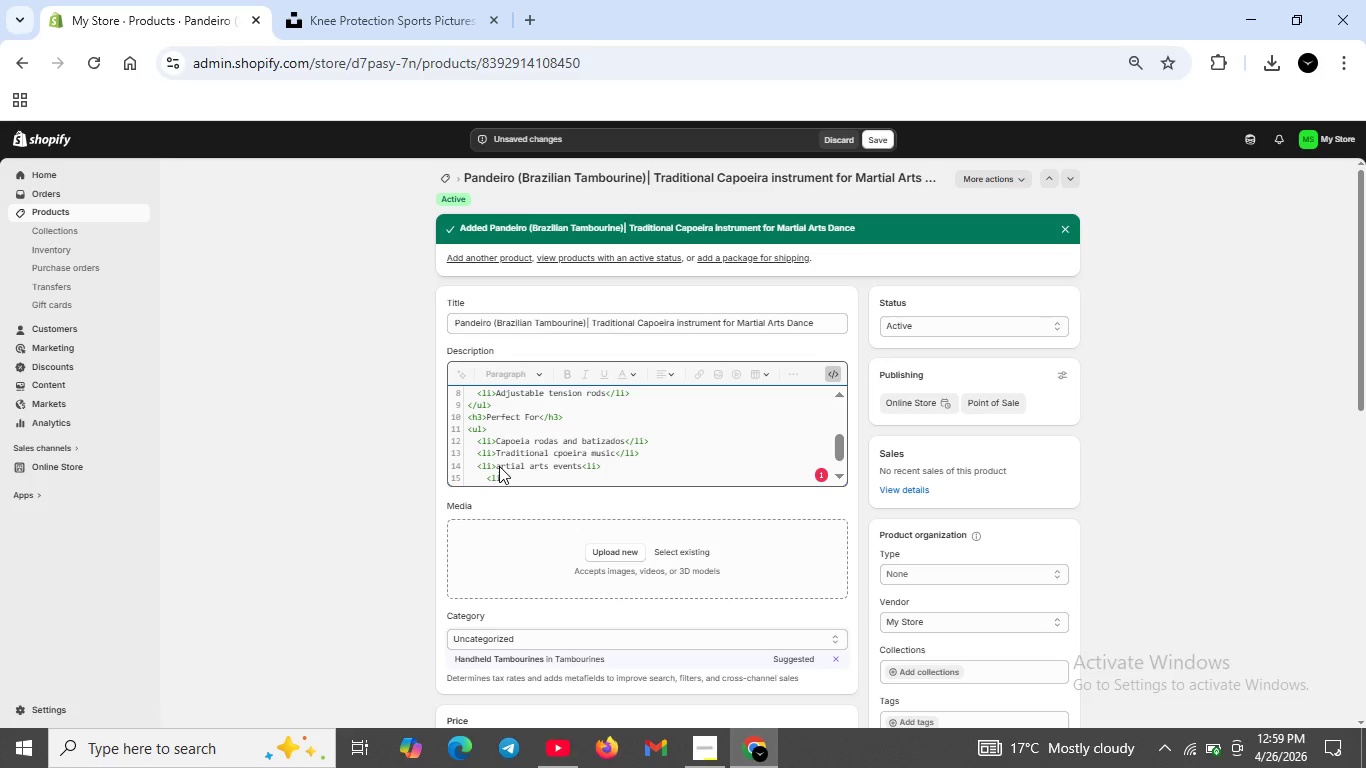 
key(M)
 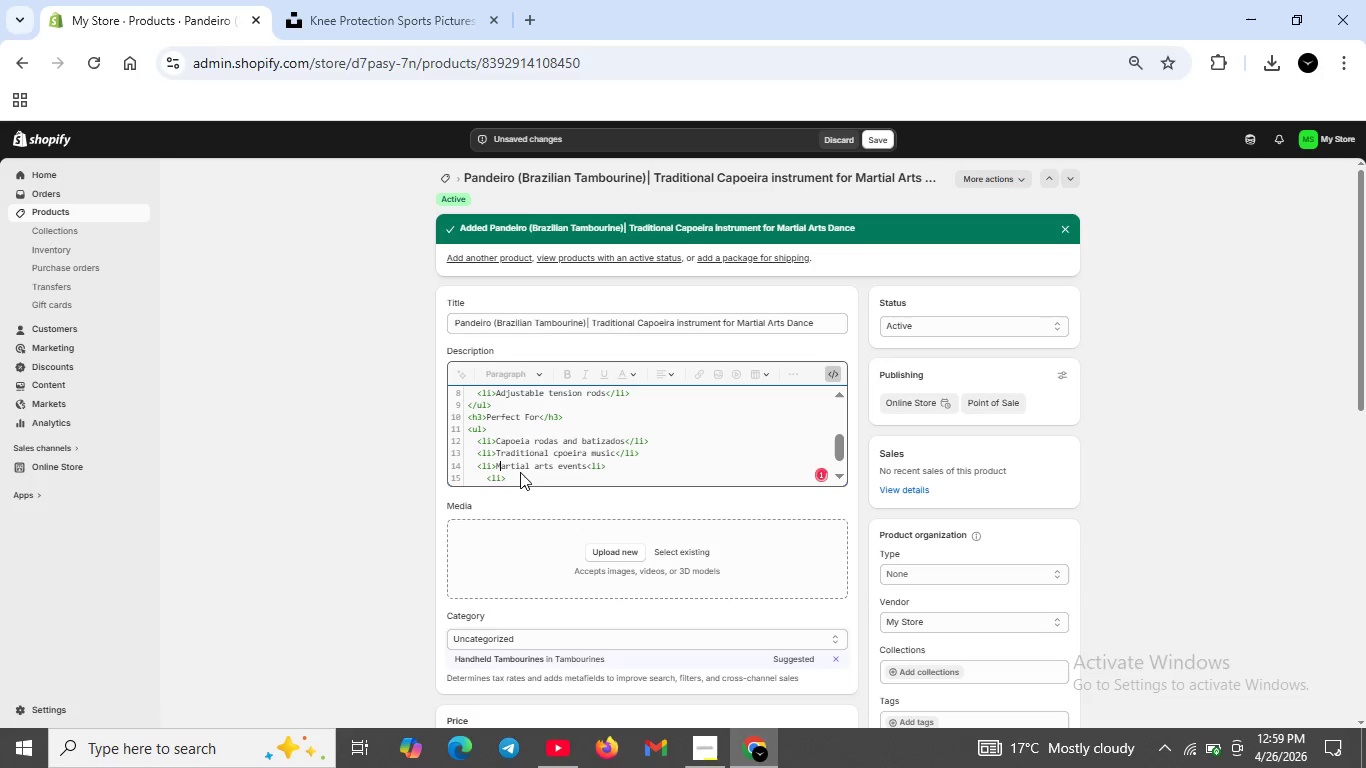 
left_click([514, 474])
 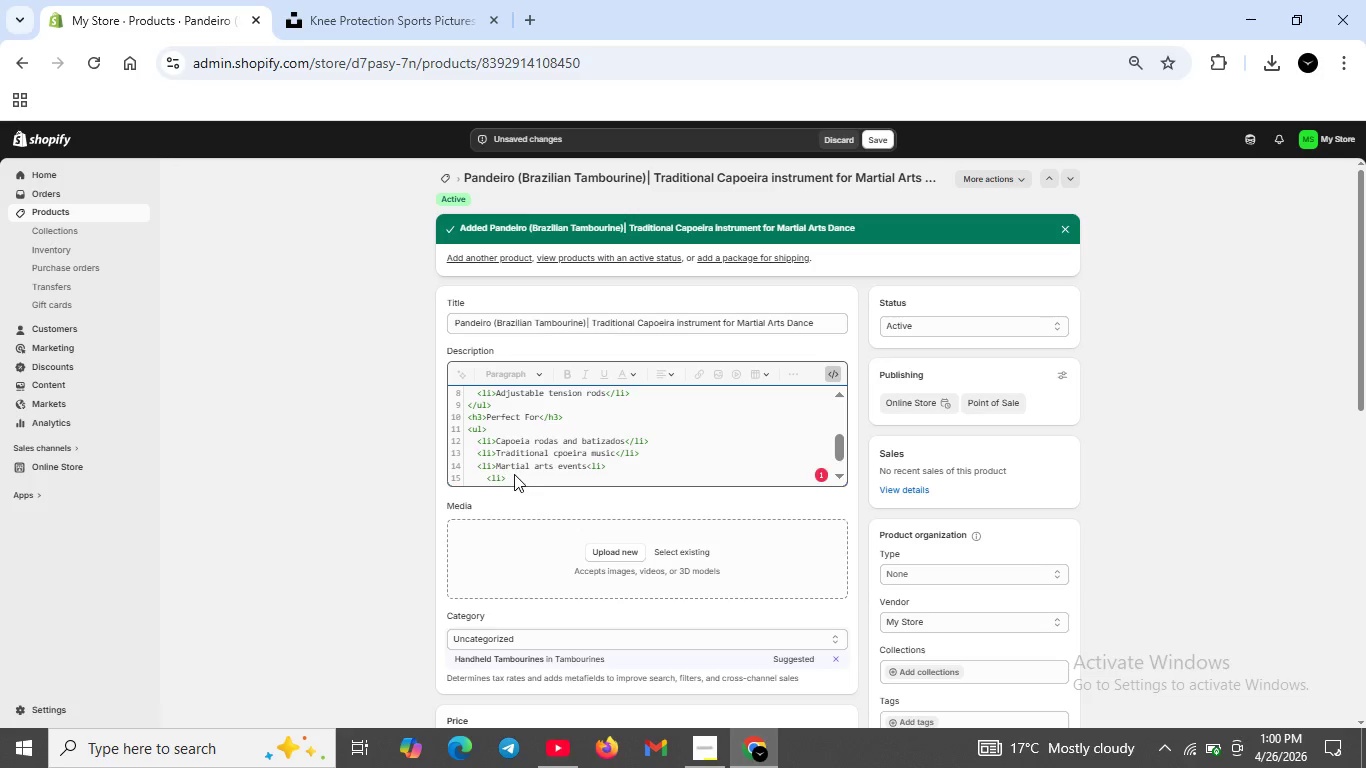 
type(b)
key(Backspace)
type(Beginner )
 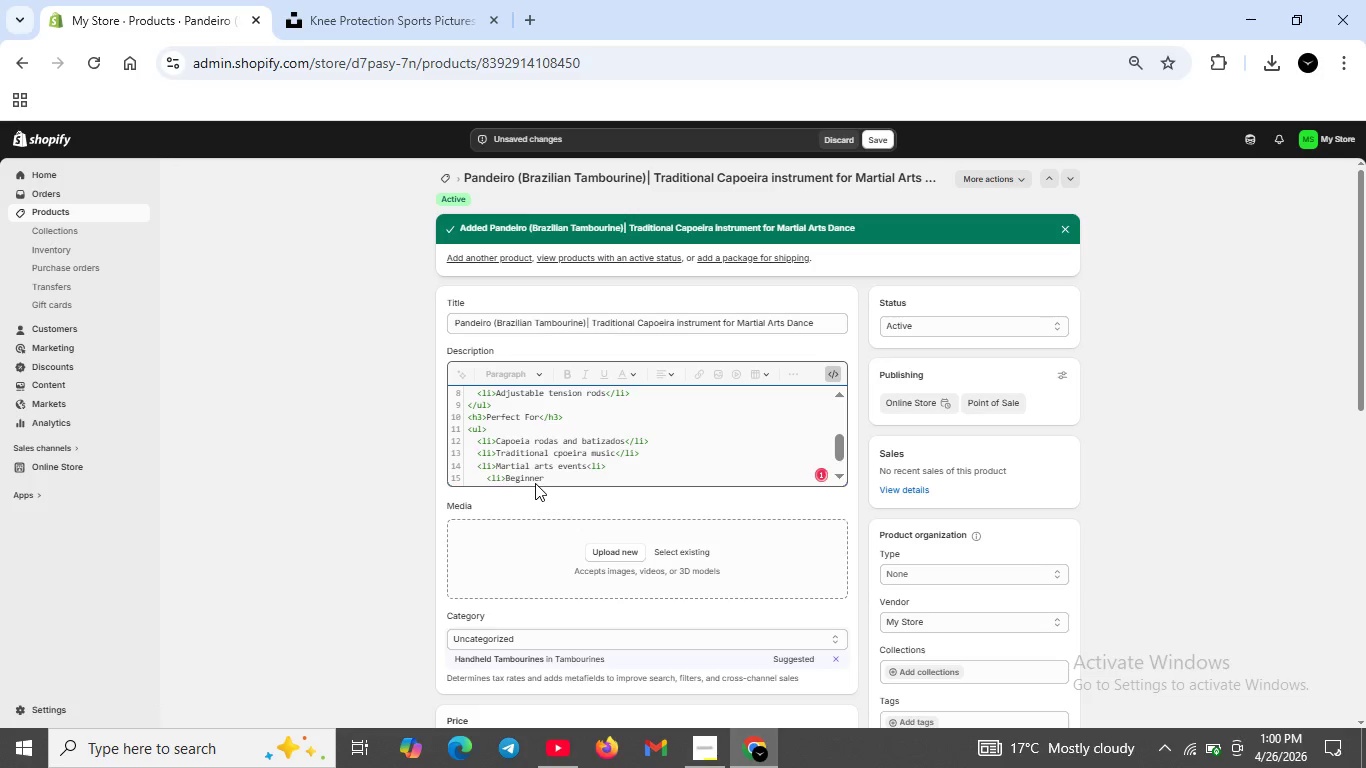 
type(to advanced caopeirstas</li>)
 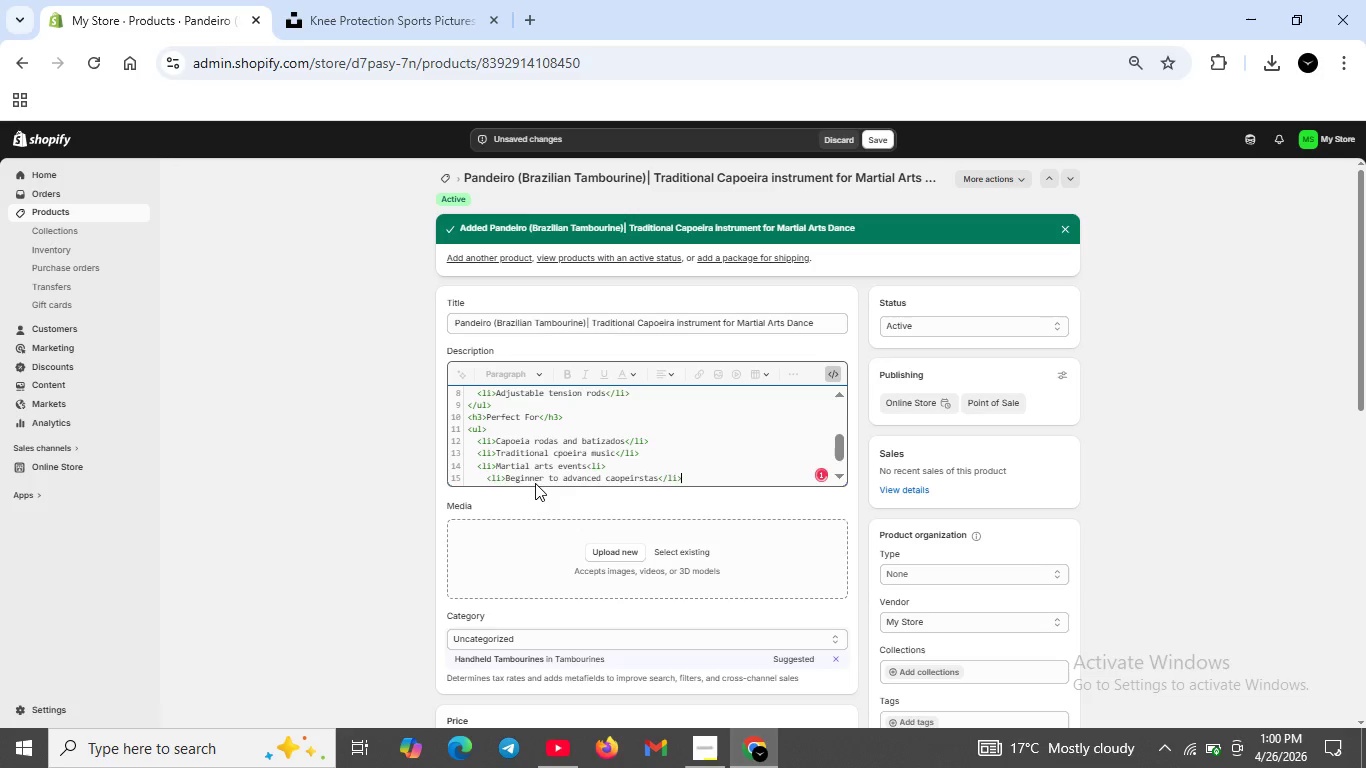 
 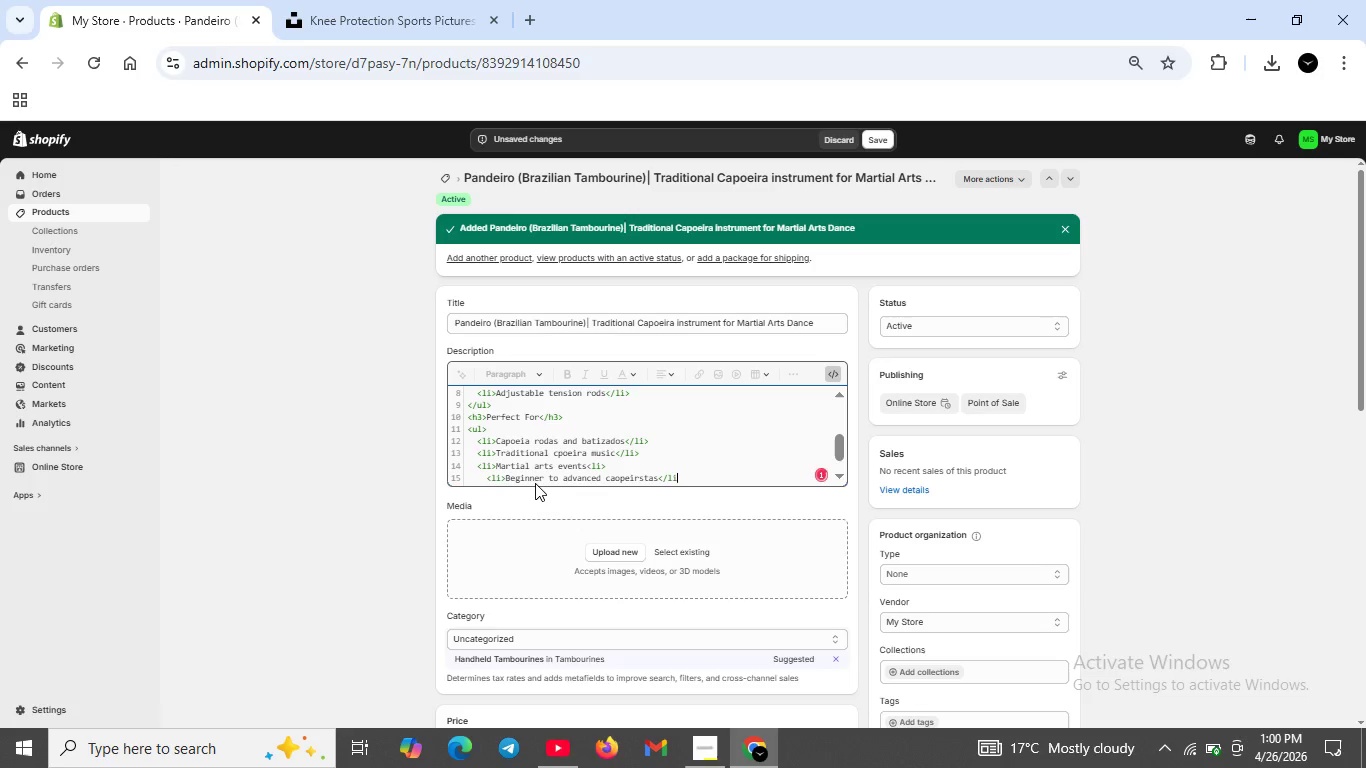 
key(Shift+Enter)
 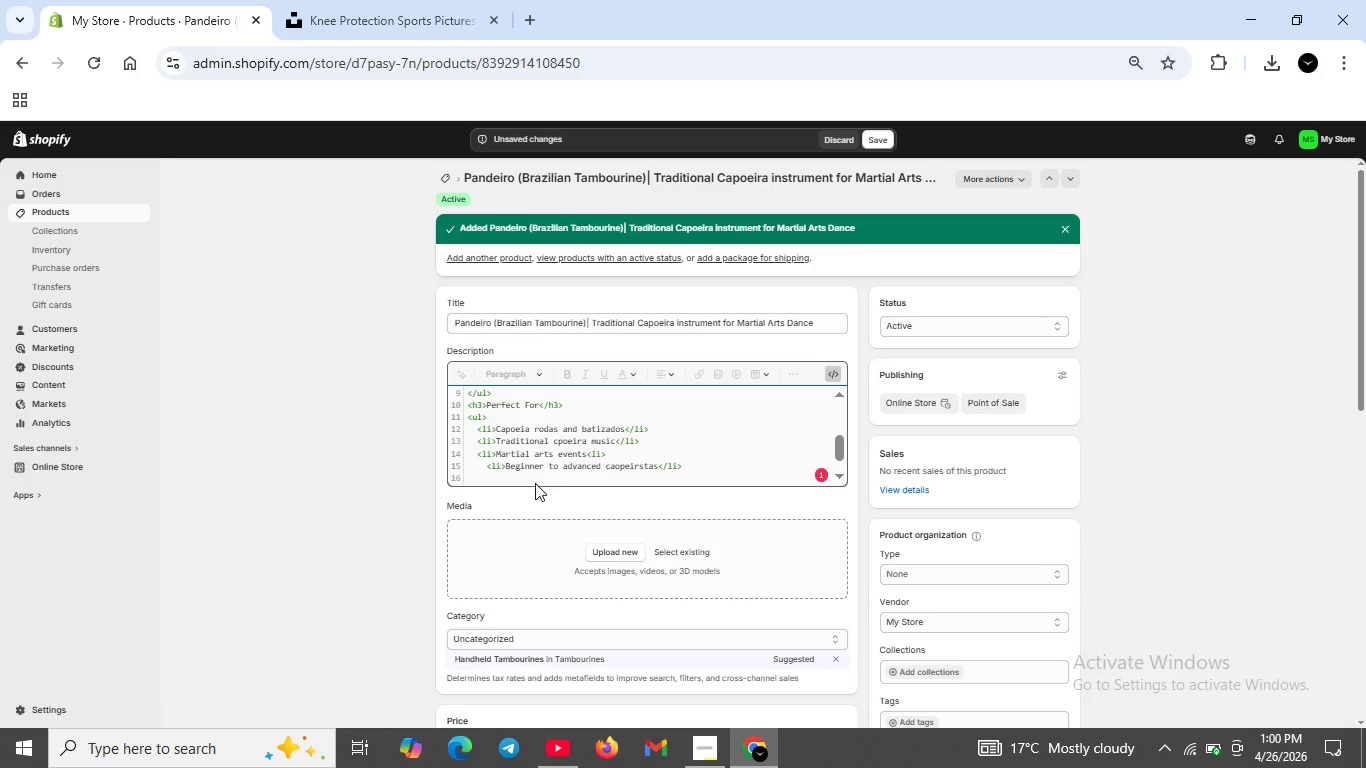 
type(</ul>)
 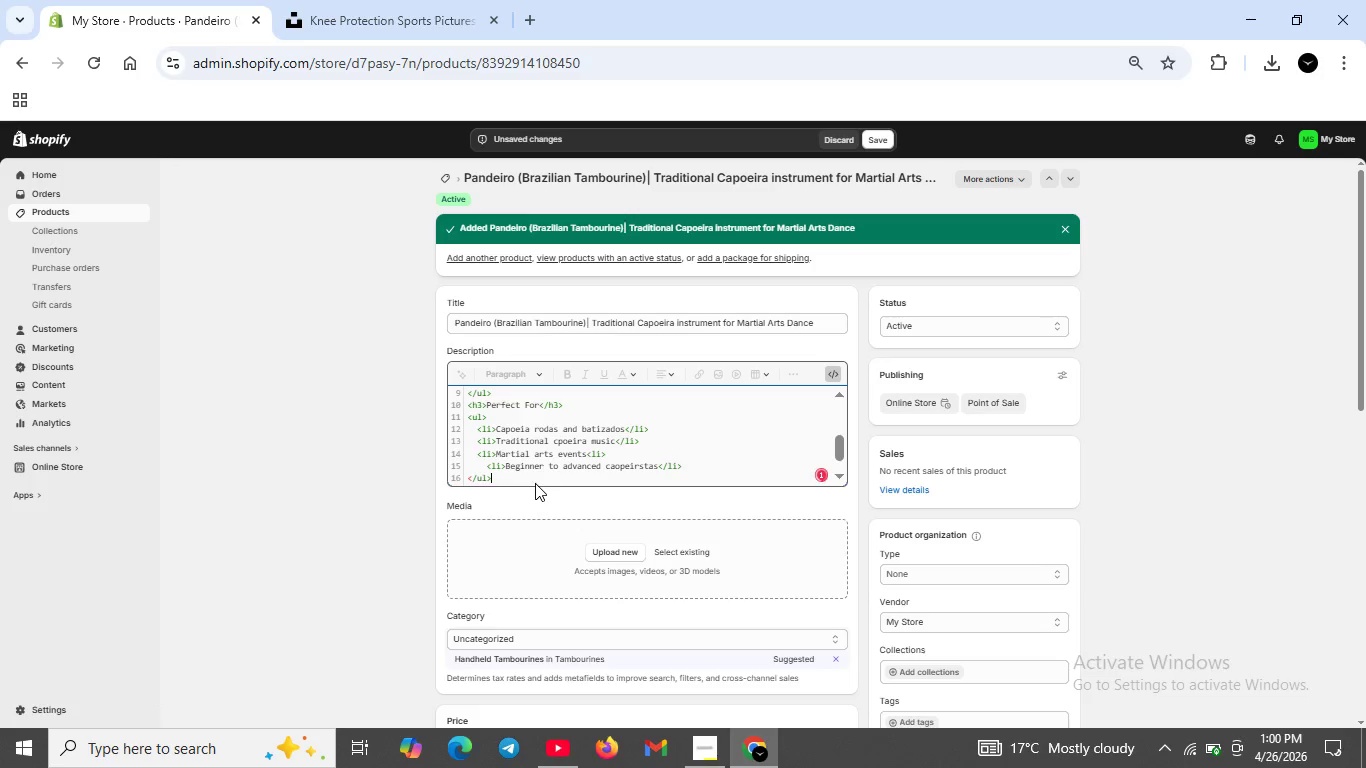 
 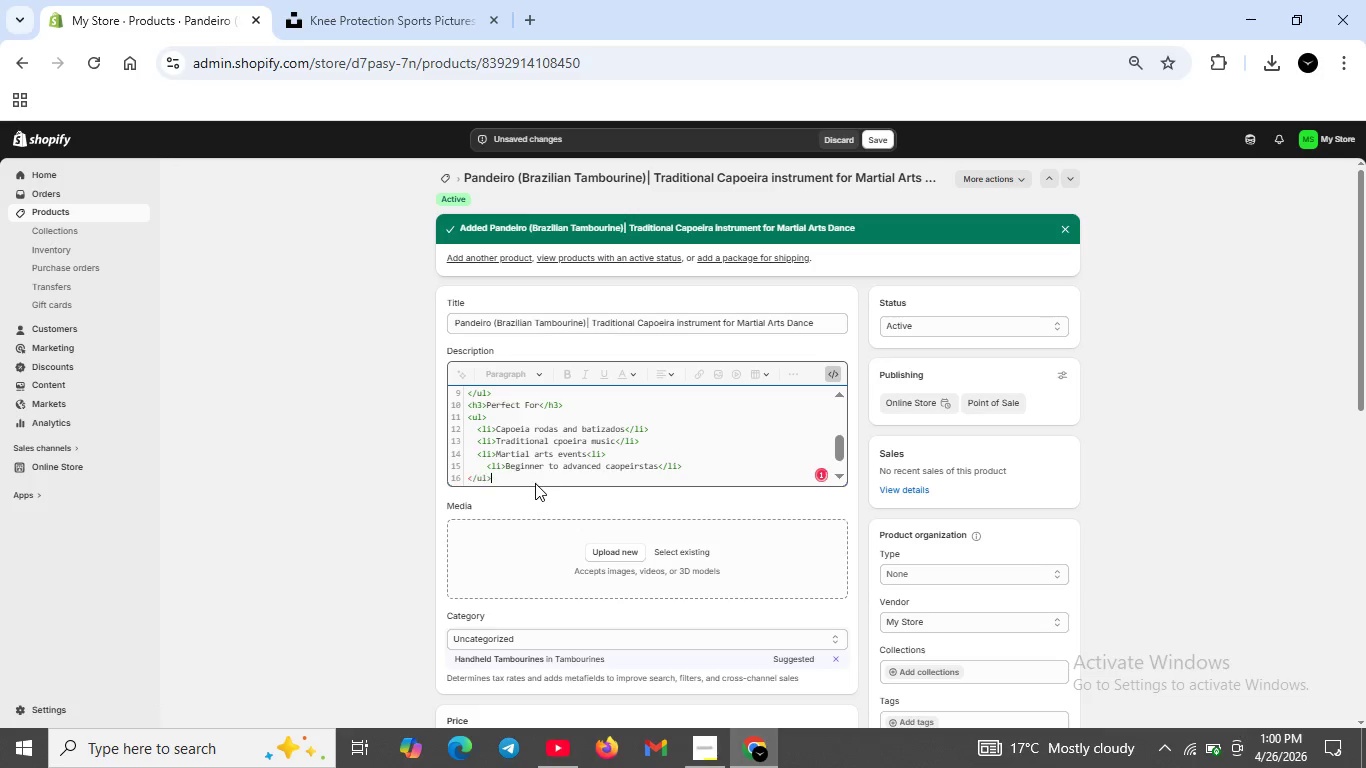 
key(Shift+Enter)
 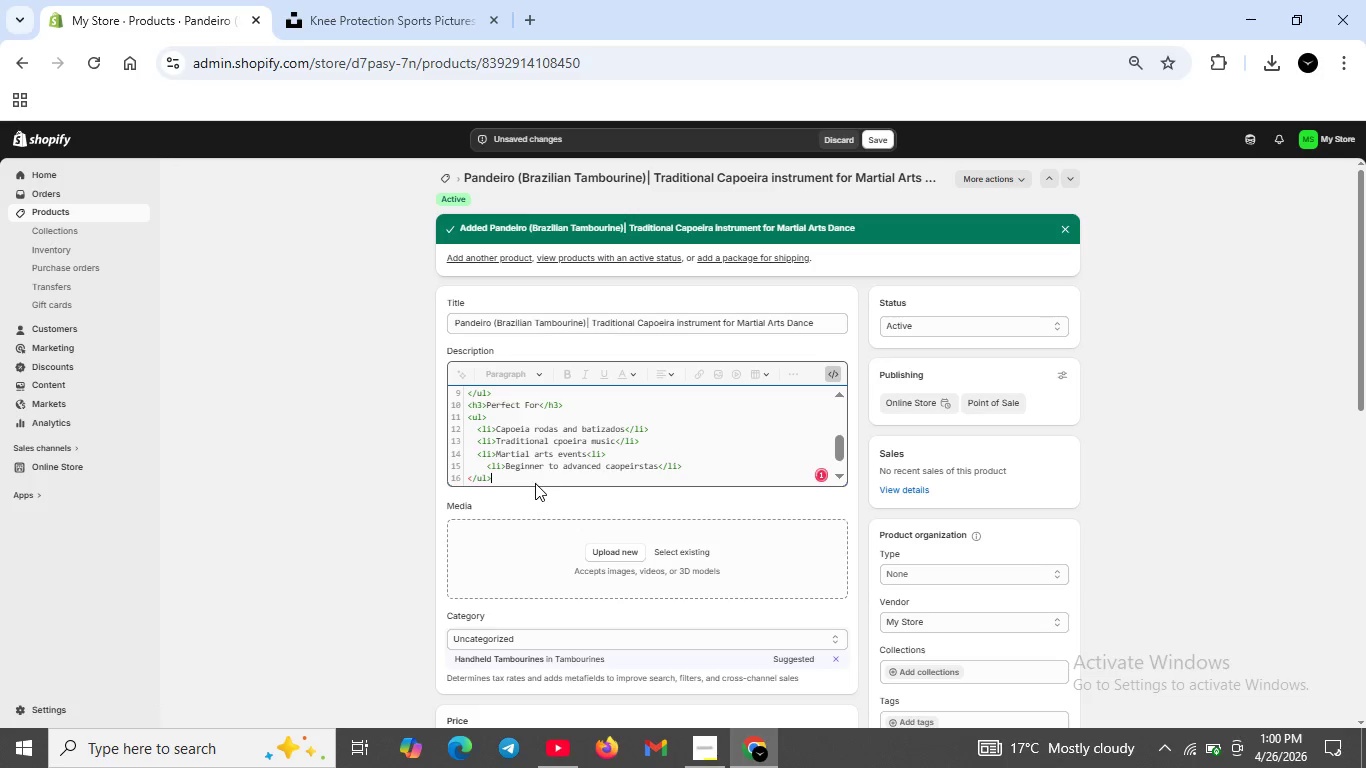 
key(Slash)
 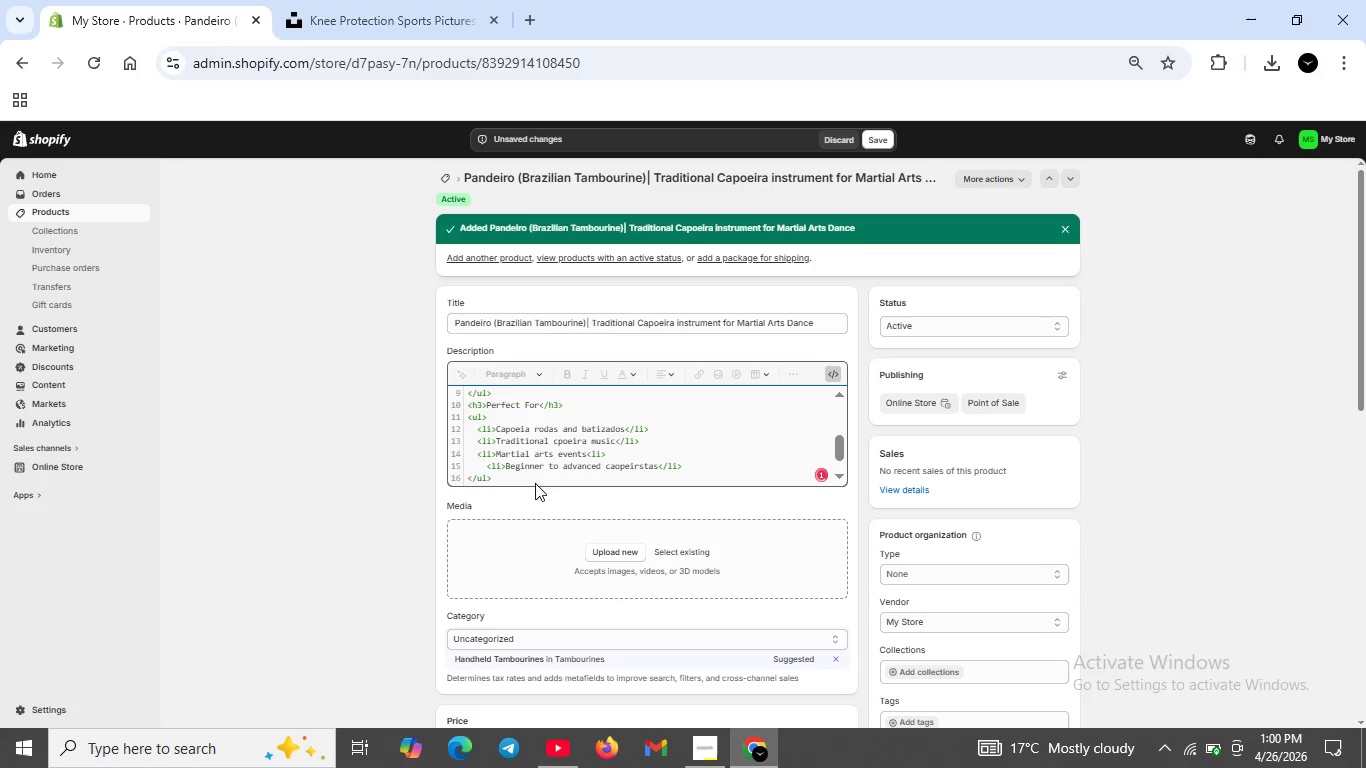 
key(Comma)
 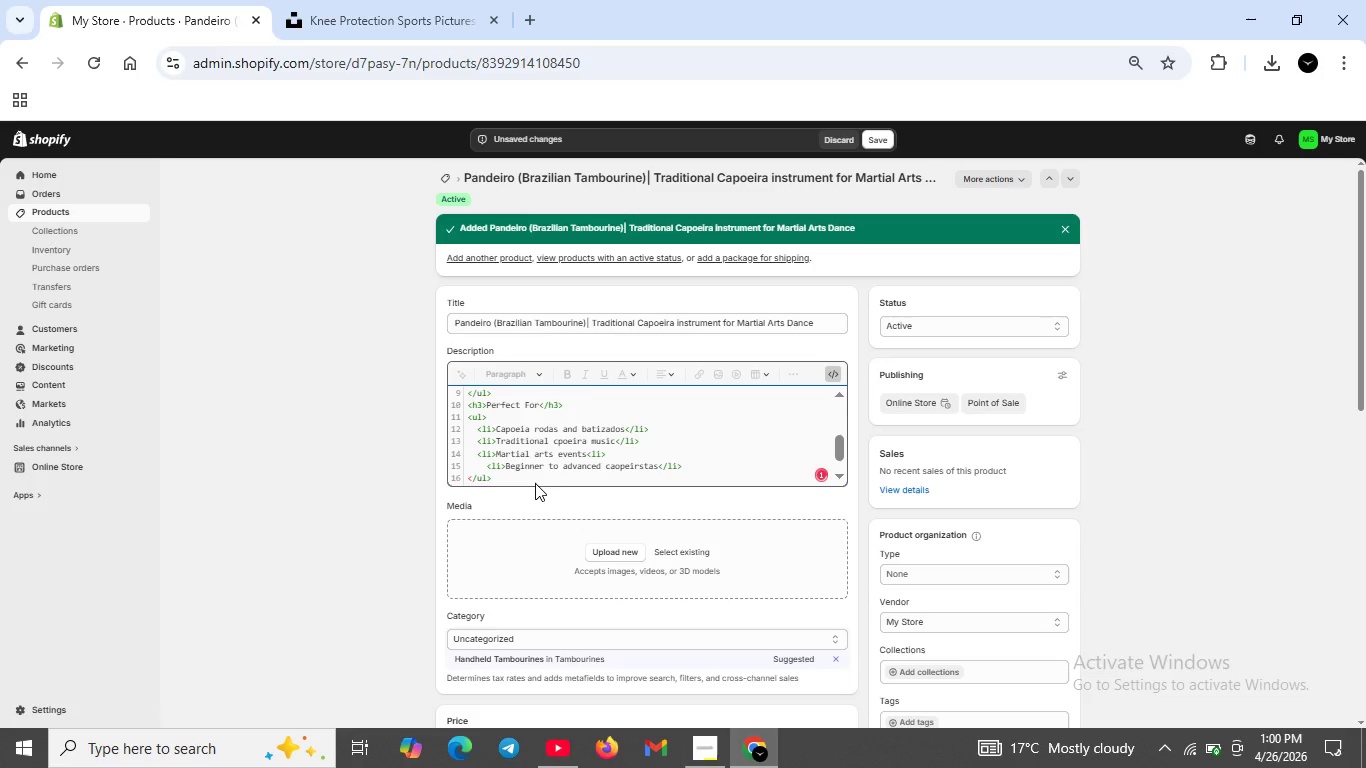 
key(P)
 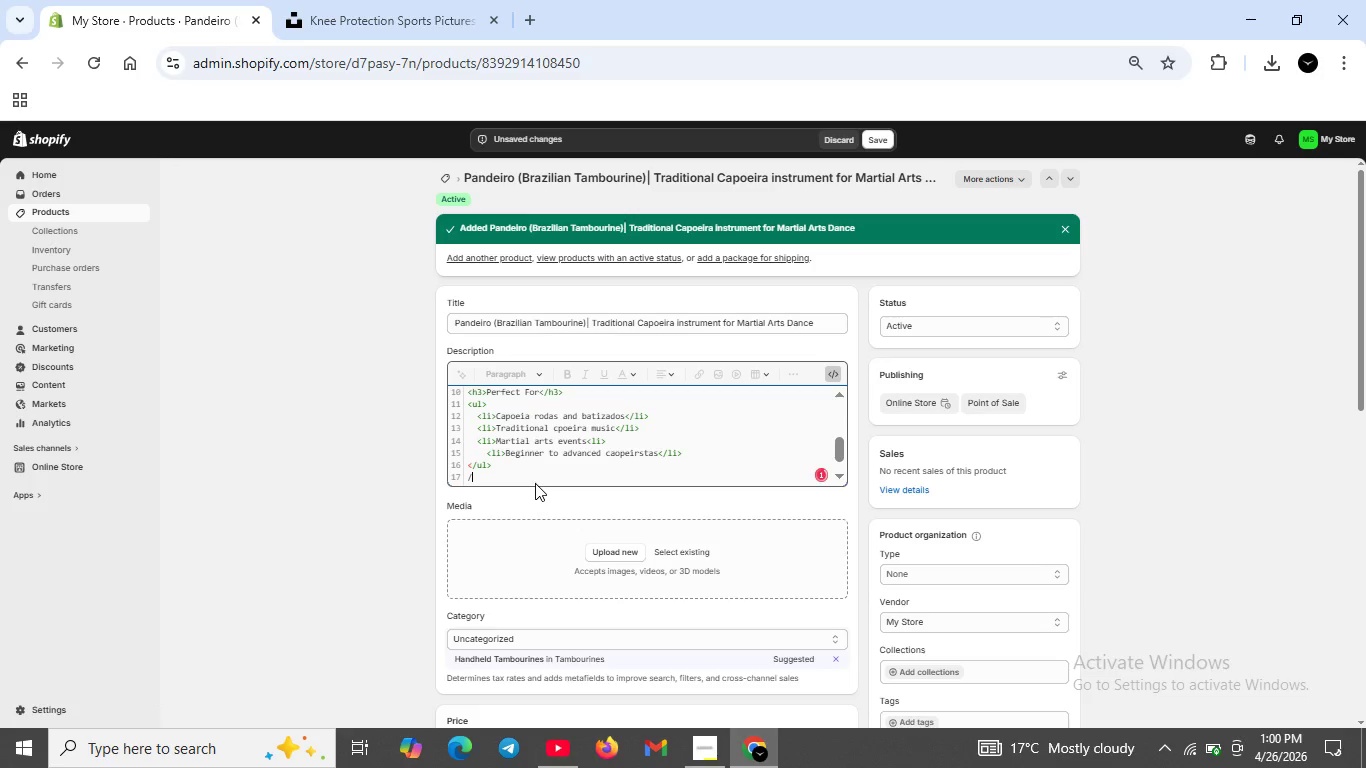 
key(Shift+ShiftRight)
 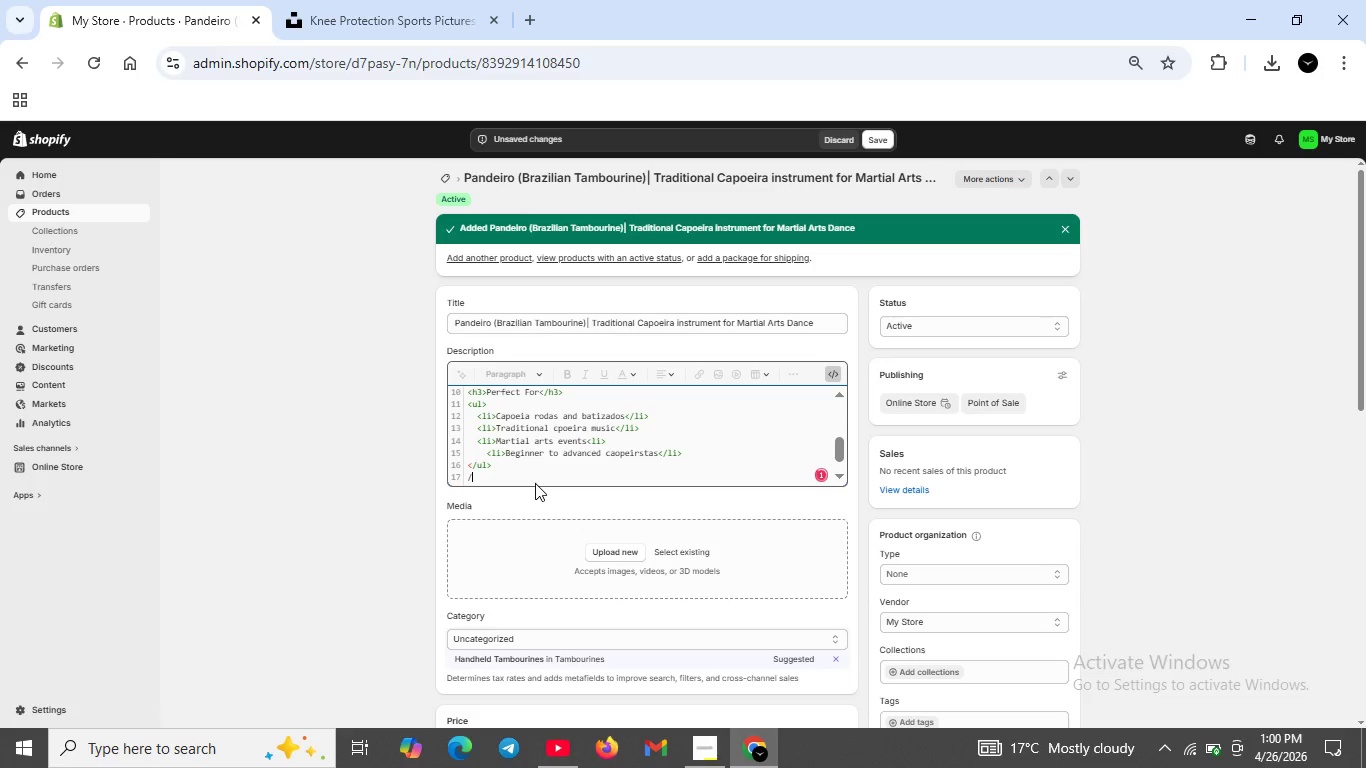 
key(Shift+Period)
 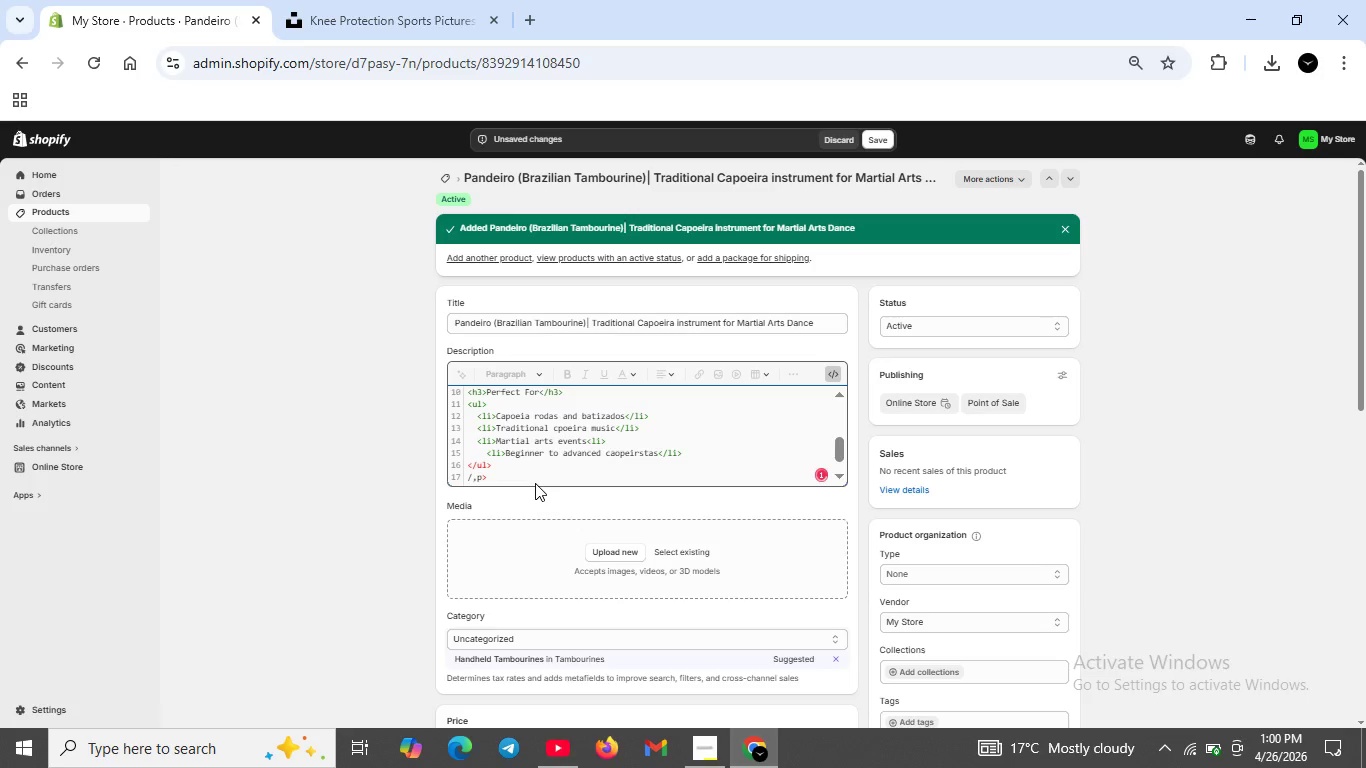 
key(Backspace)
 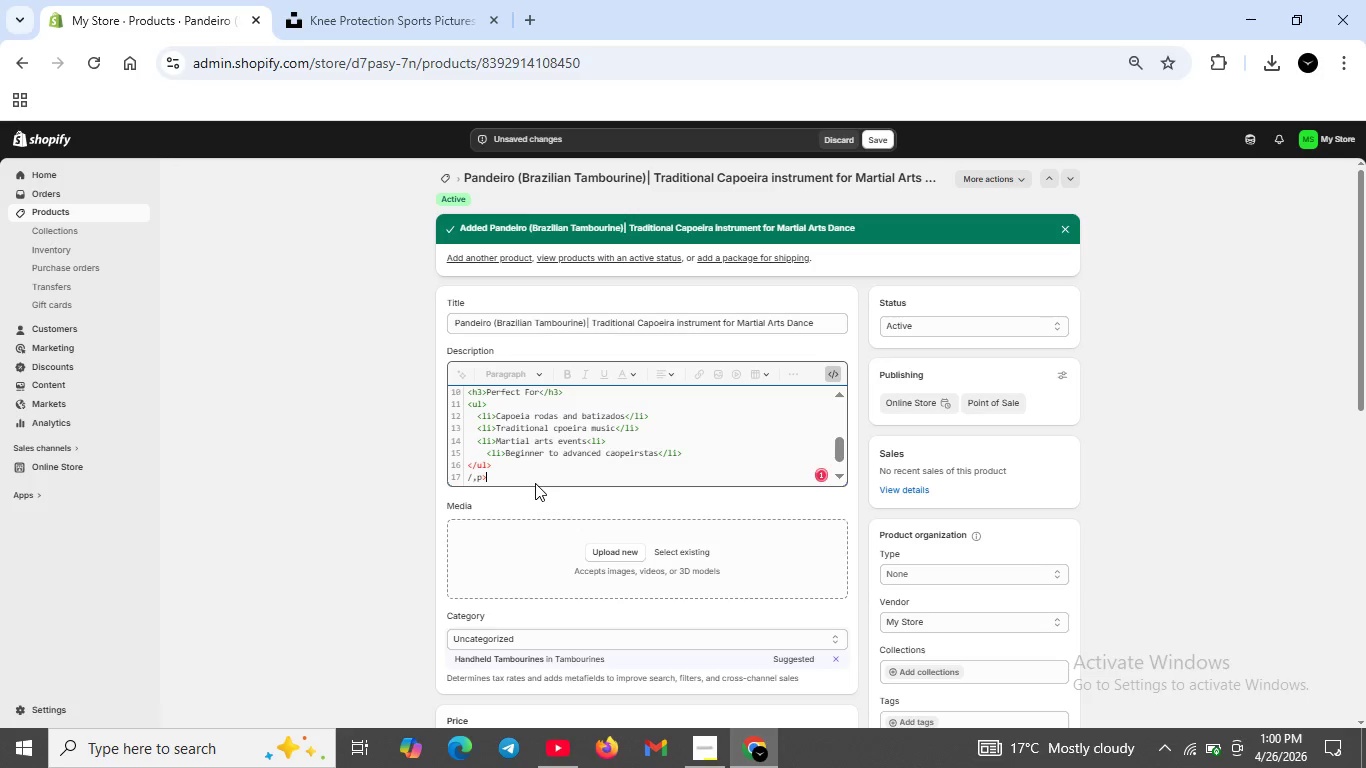 
key(Backspace)
 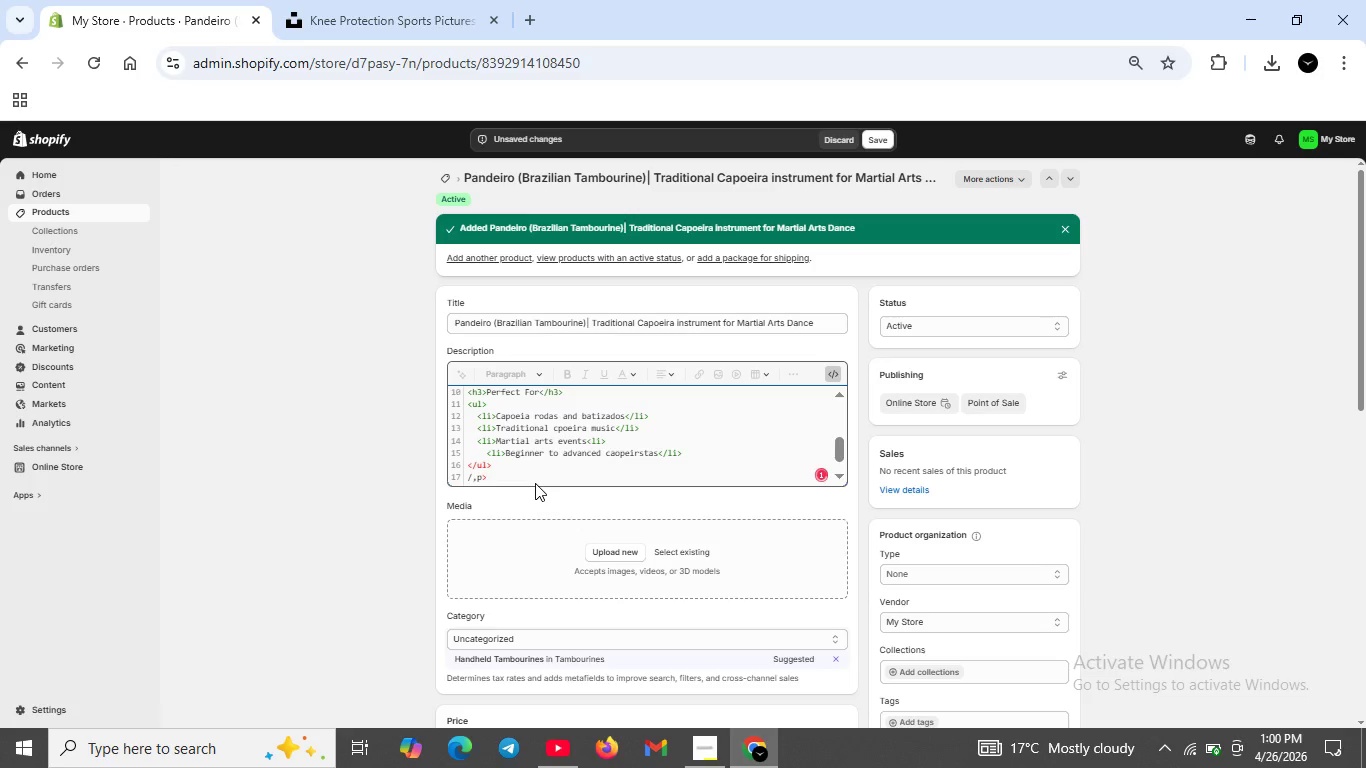 
key(Backspace)
 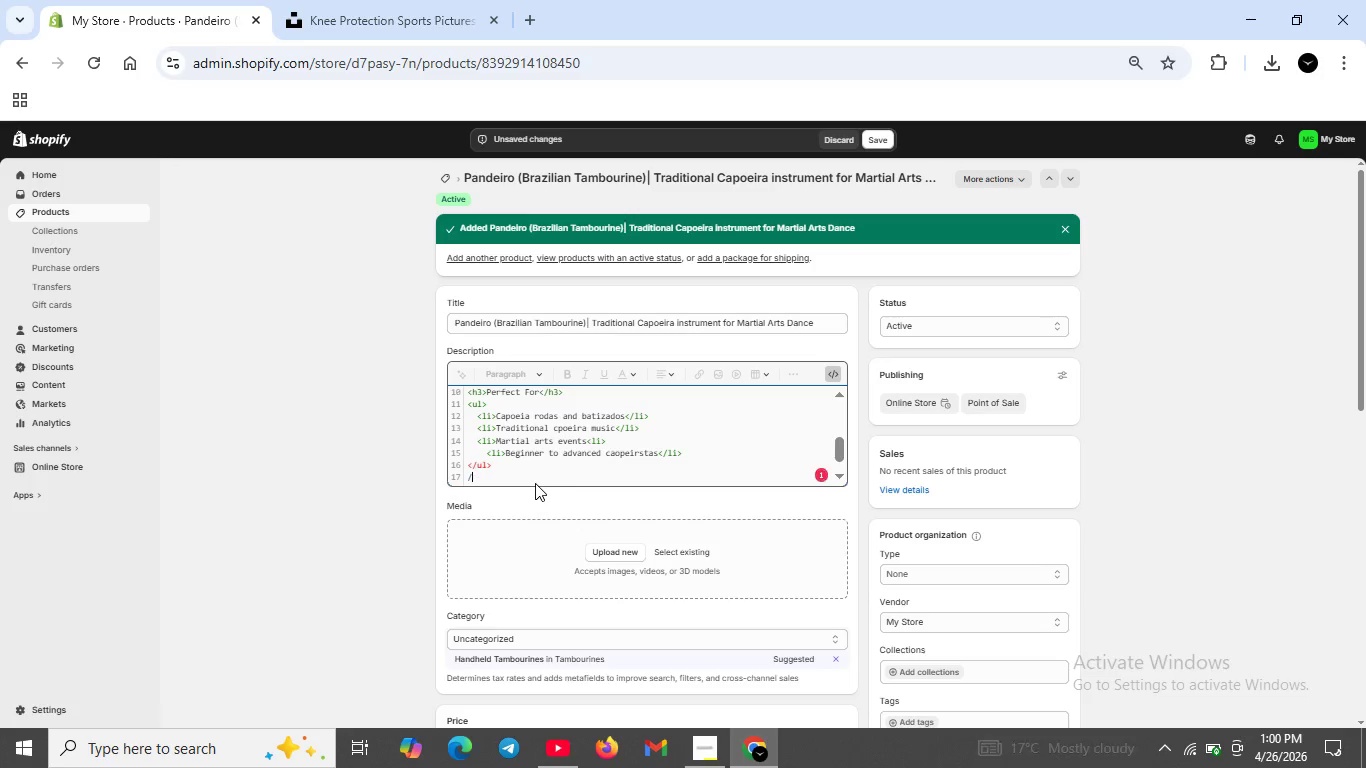 
key(Backspace)
 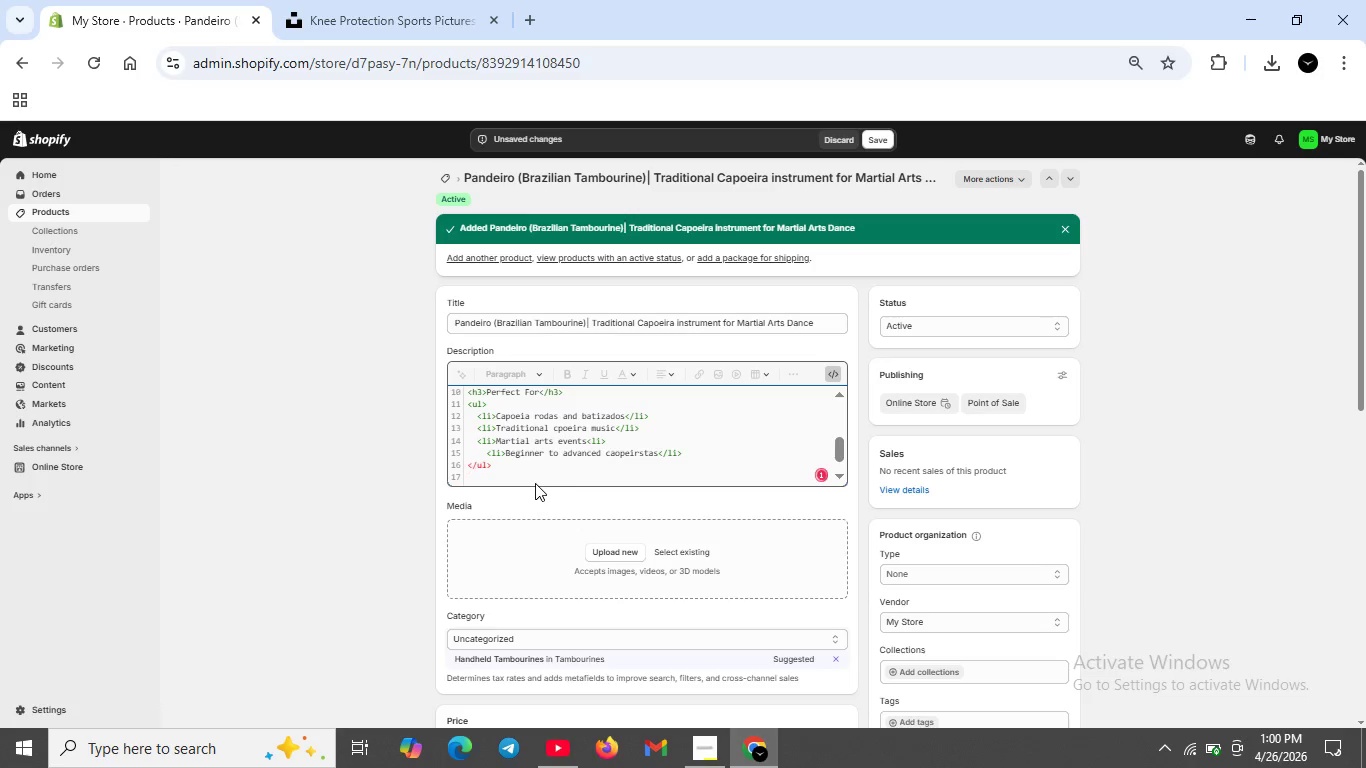 
key(Shift+Comma)
 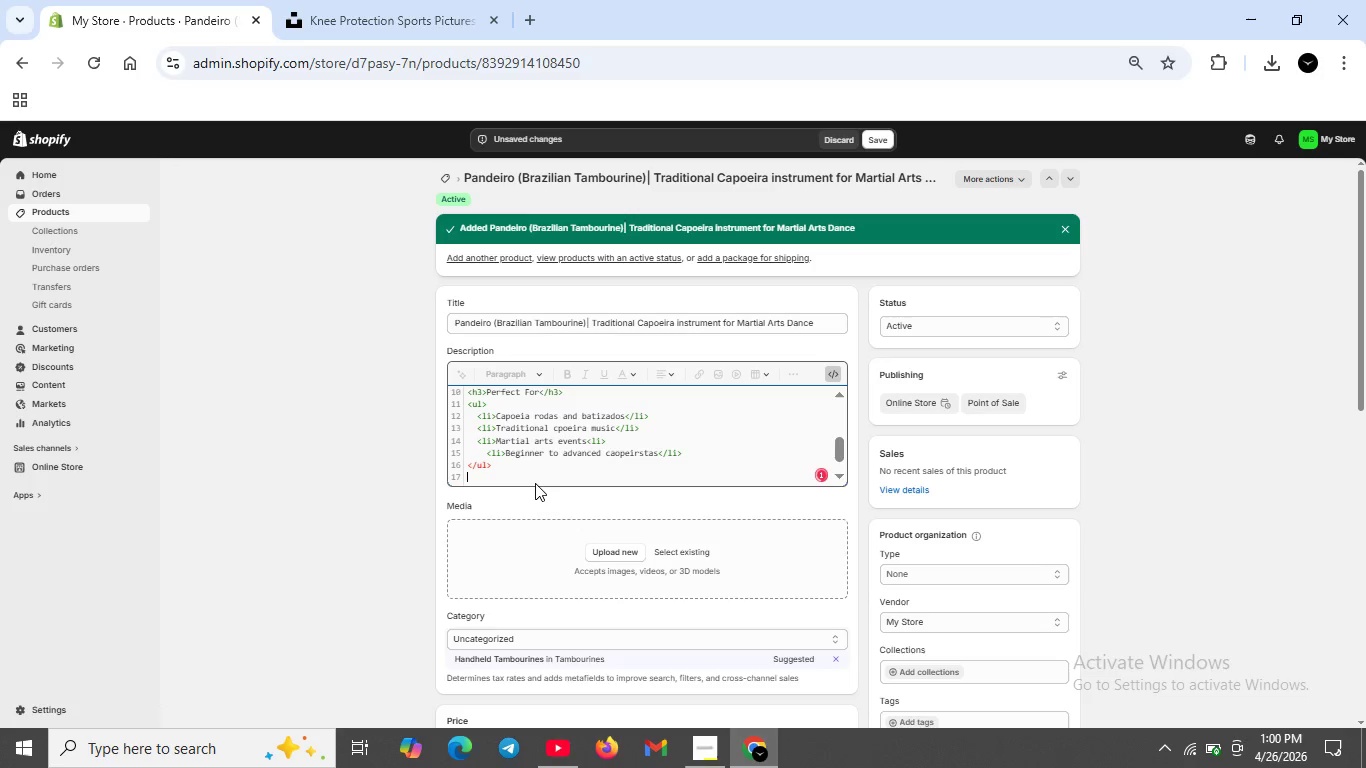 
key(Slash)
 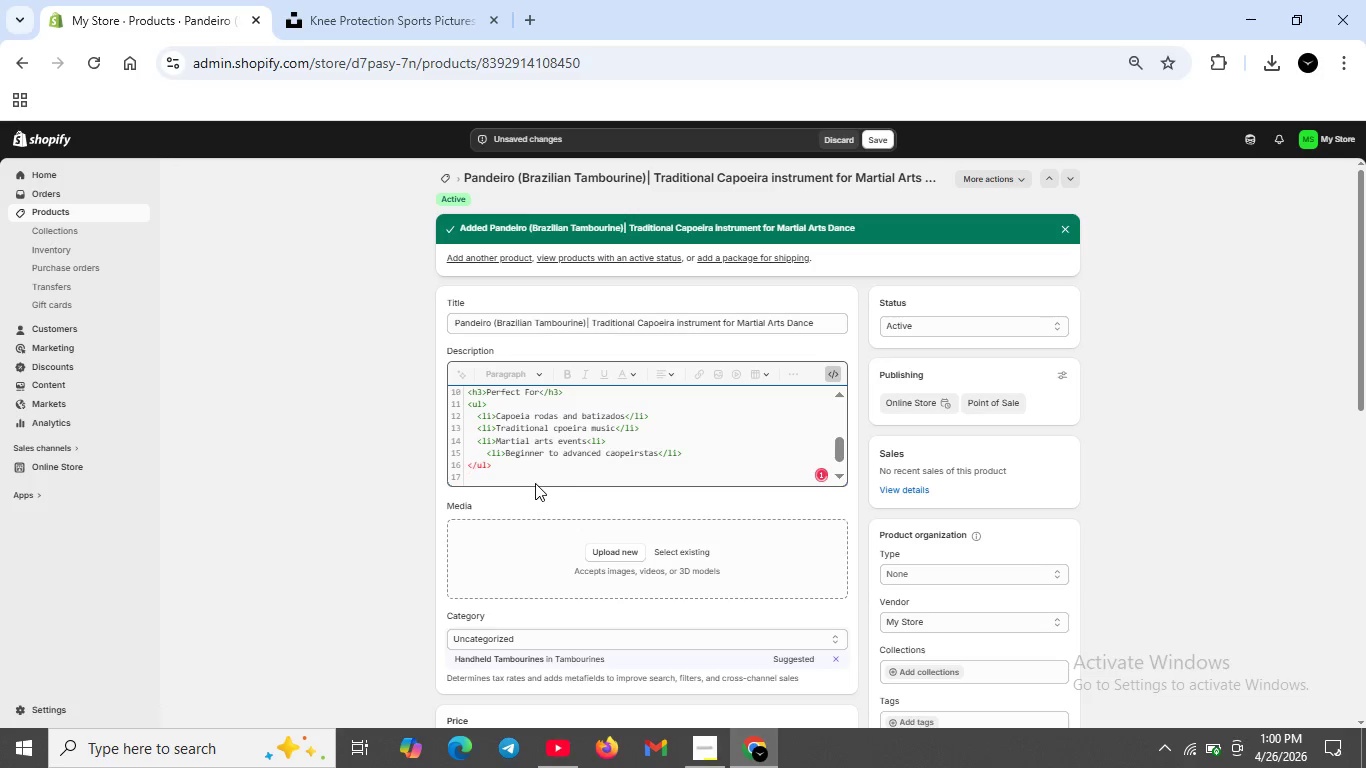 
key(P)
 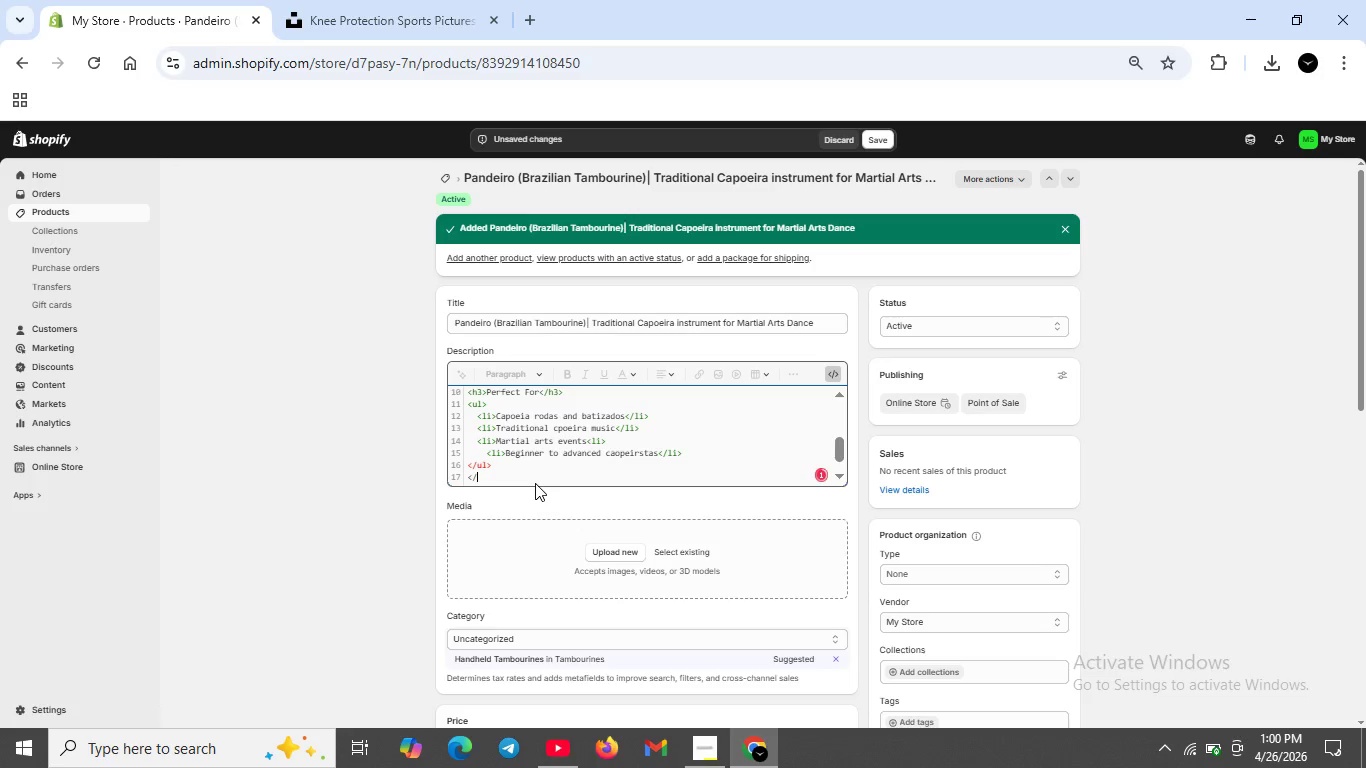 
key(Shift+Period)
 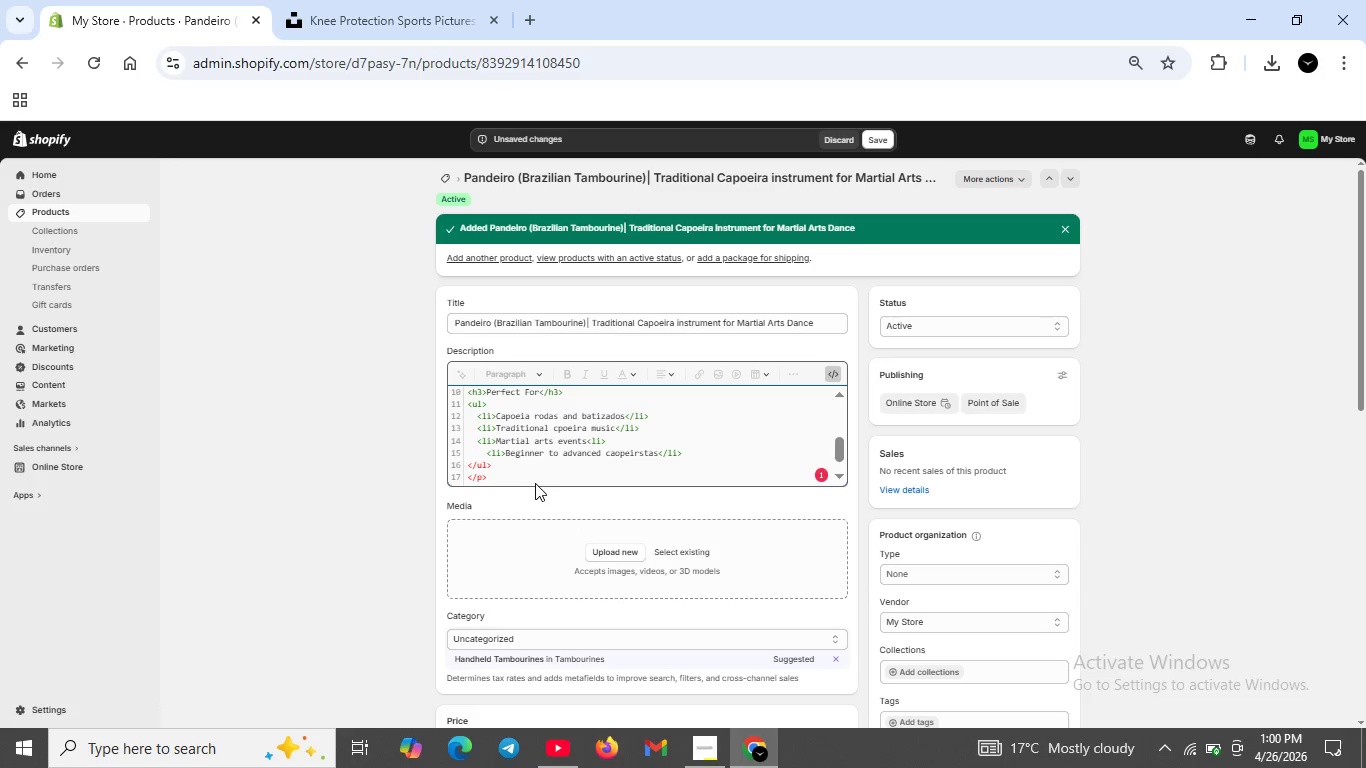 
type(<strong>Mat)
 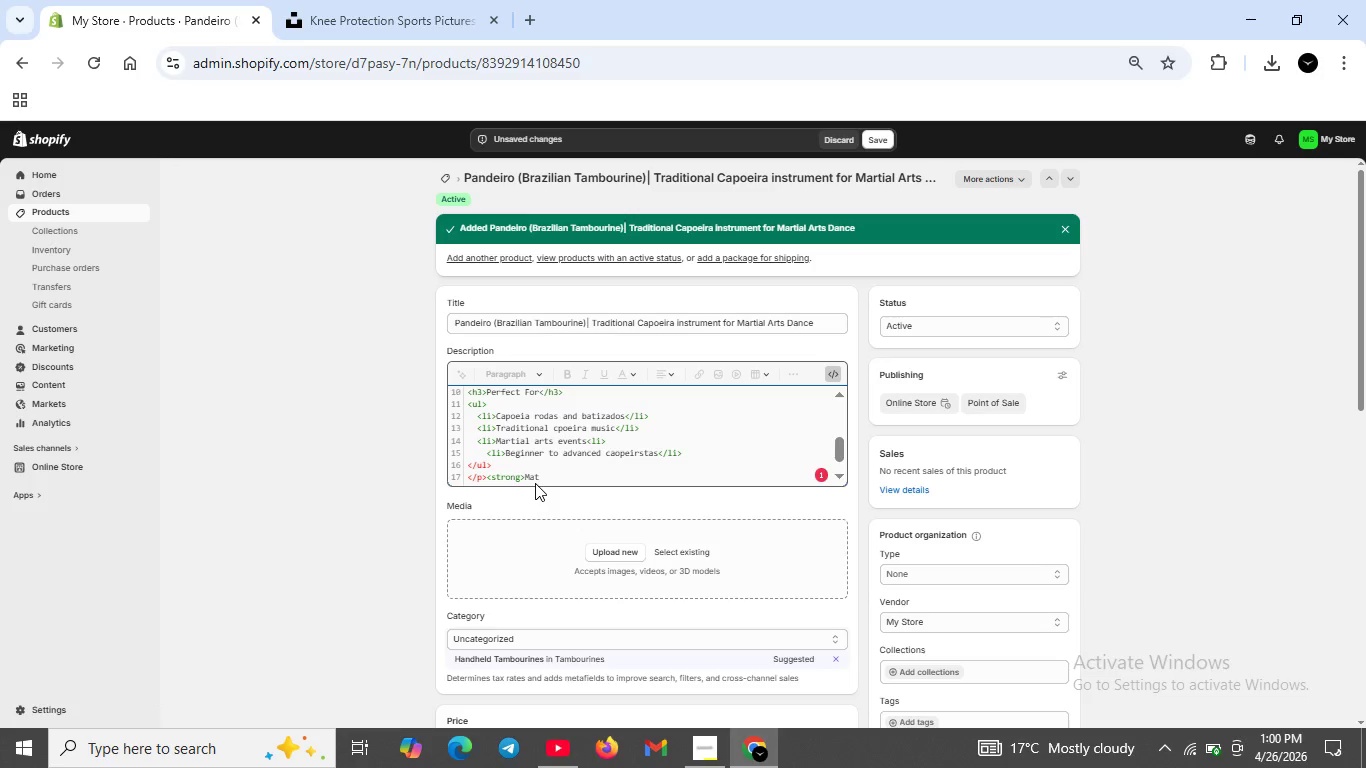 
type(erial:<strong>)
 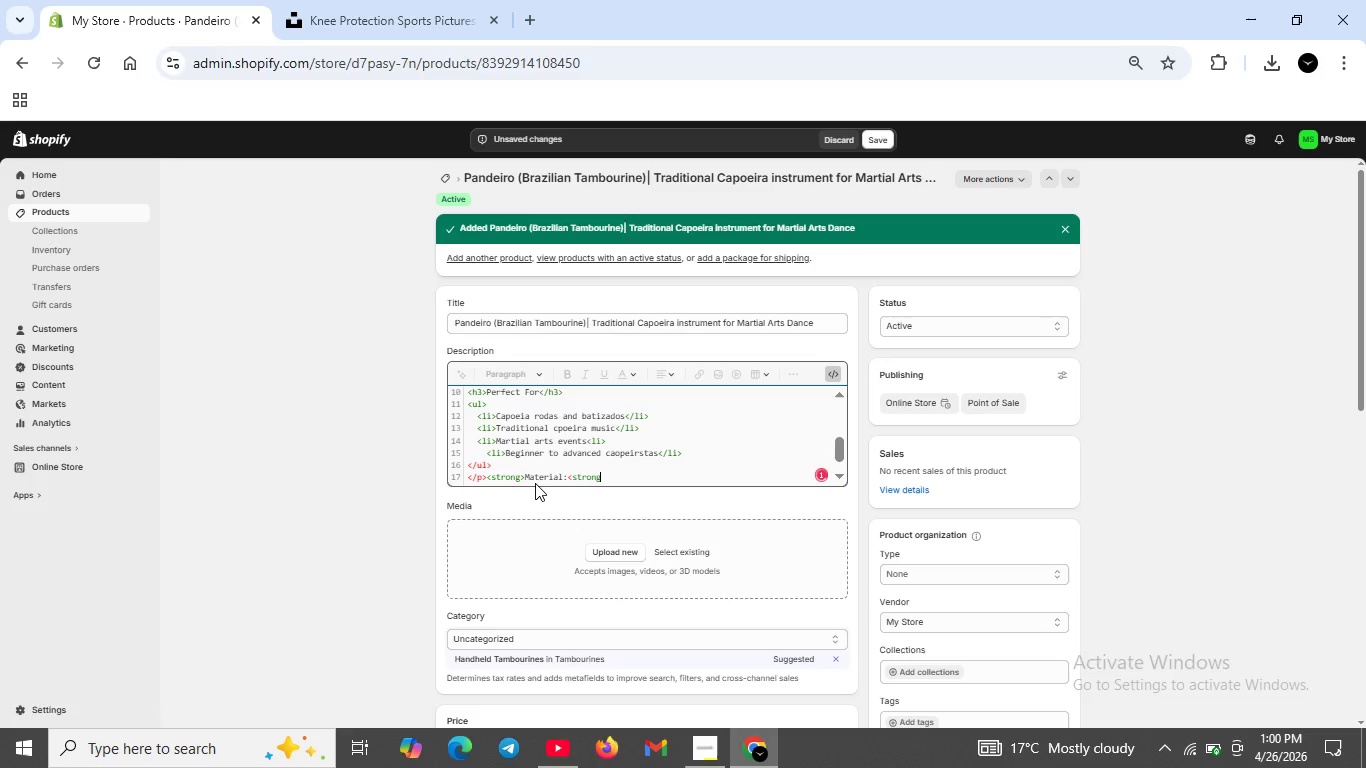 
key(ArrowLeft)
 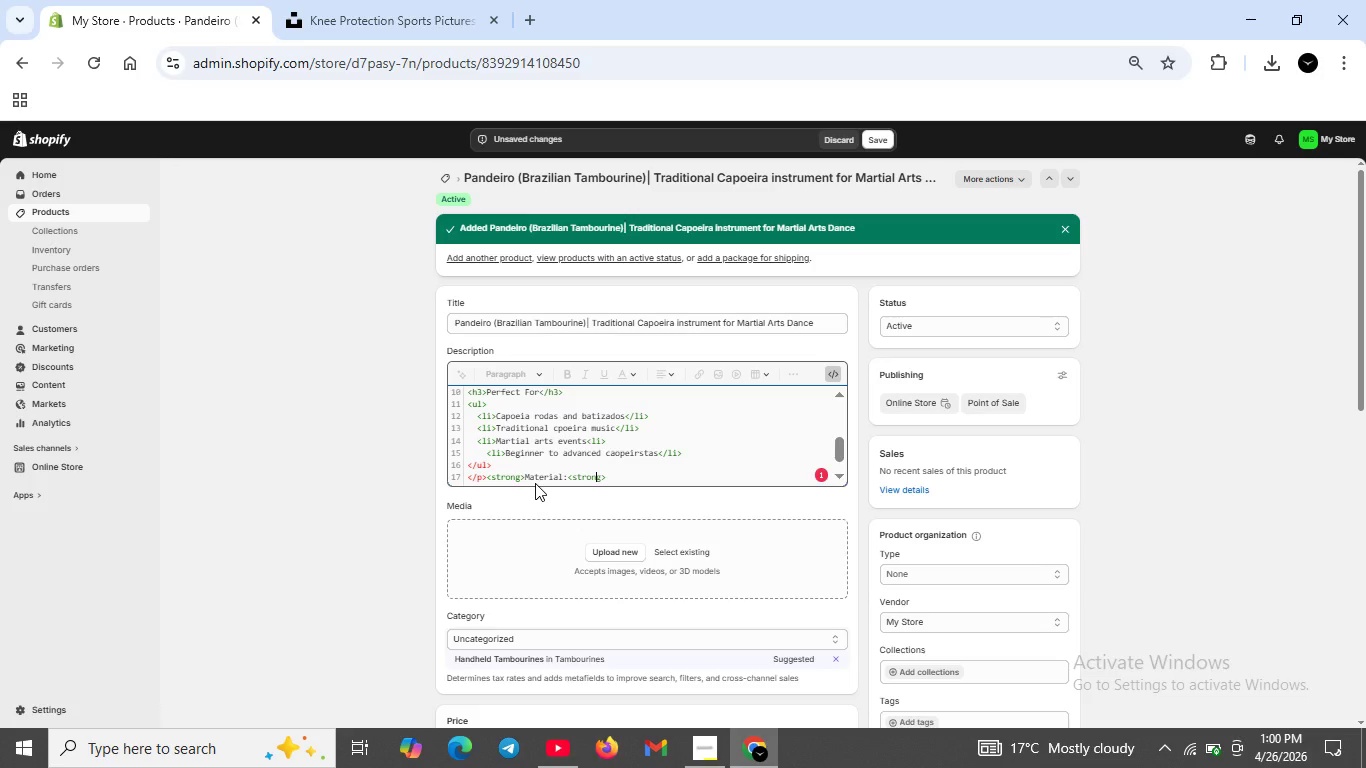 
key(ArrowLeft)
 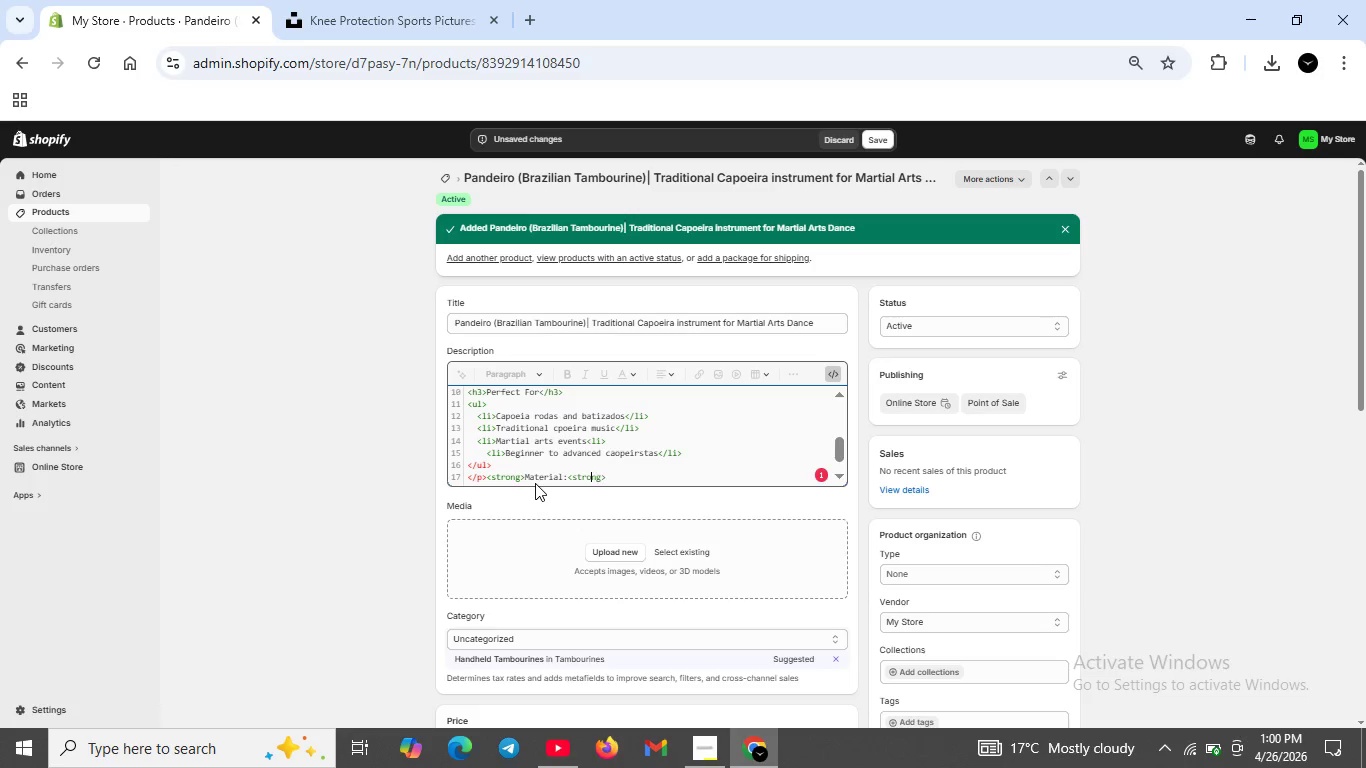 
key(ArrowLeft)
 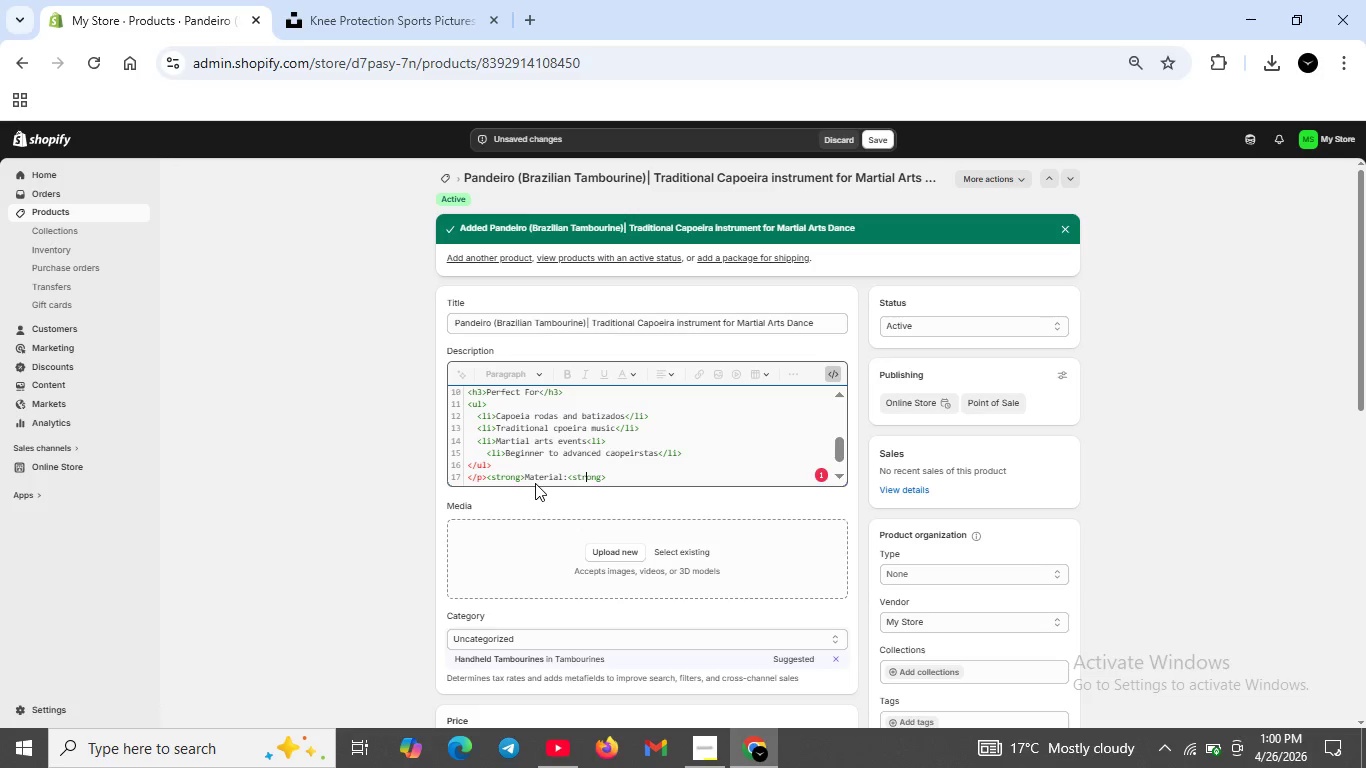 
key(ArrowLeft)
 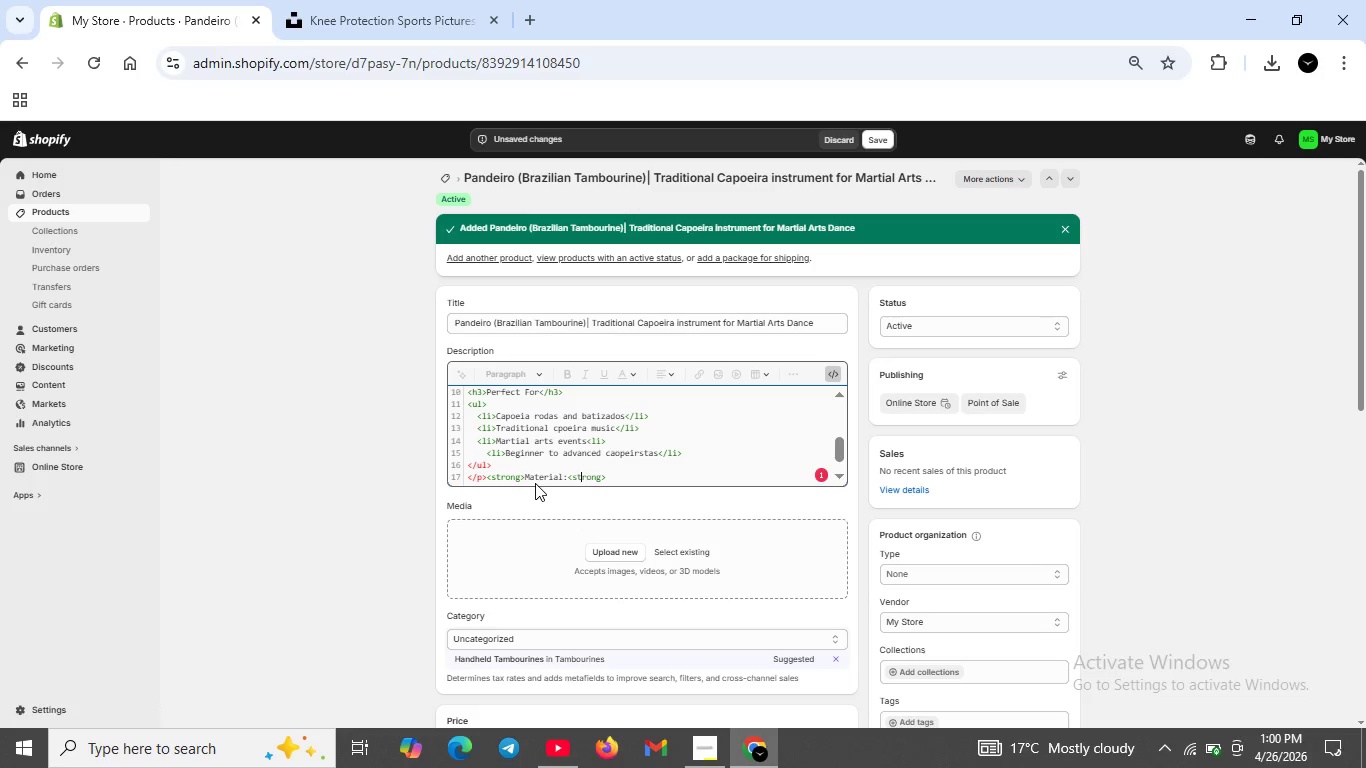 
key(ArrowLeft)
 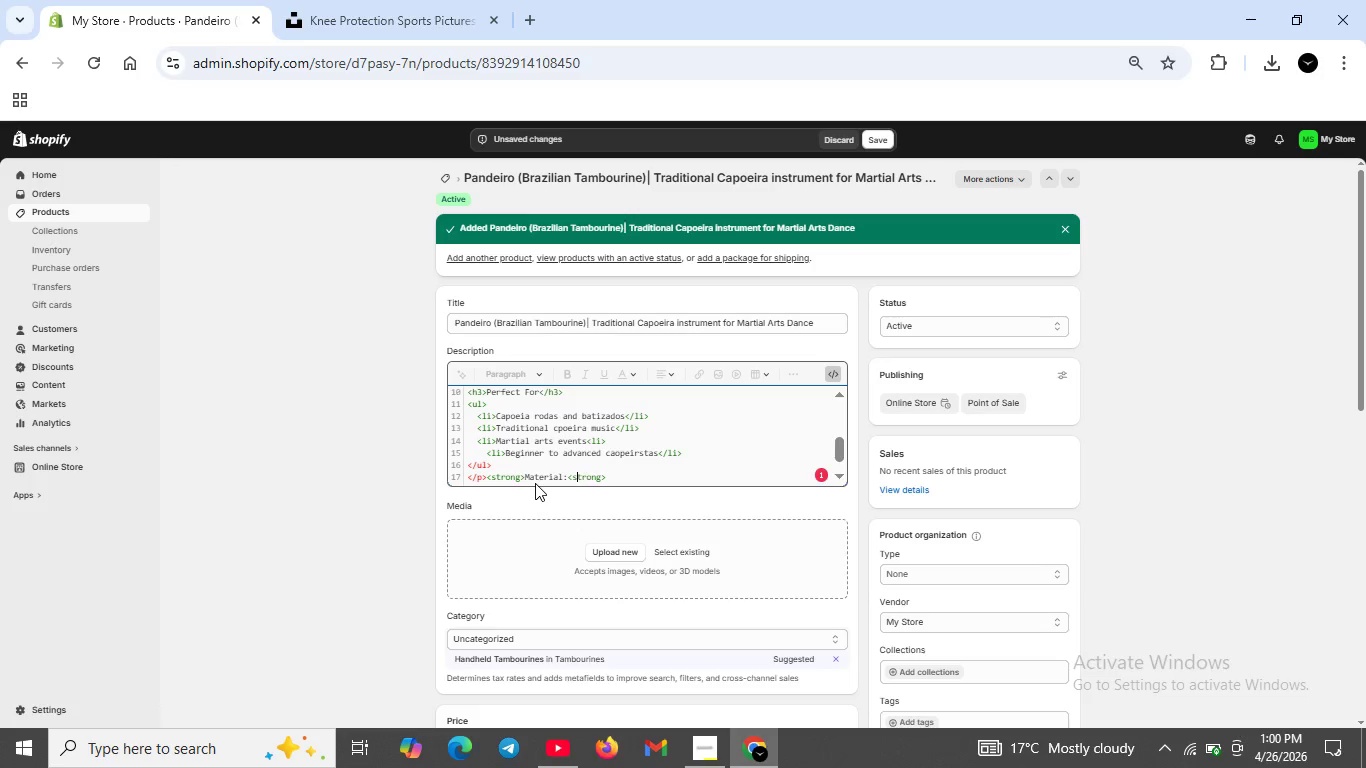 
key(ArrowLeft)
 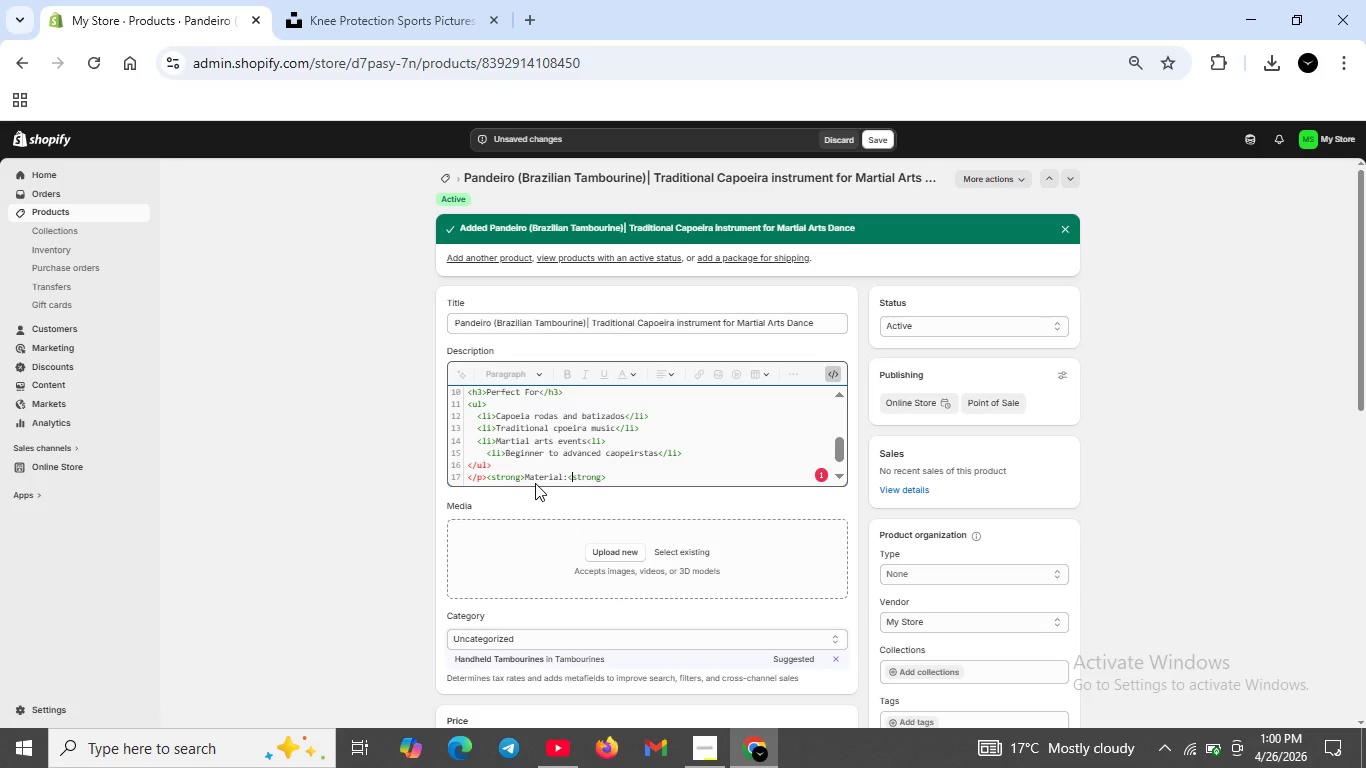 
key(ArrowLeft)
 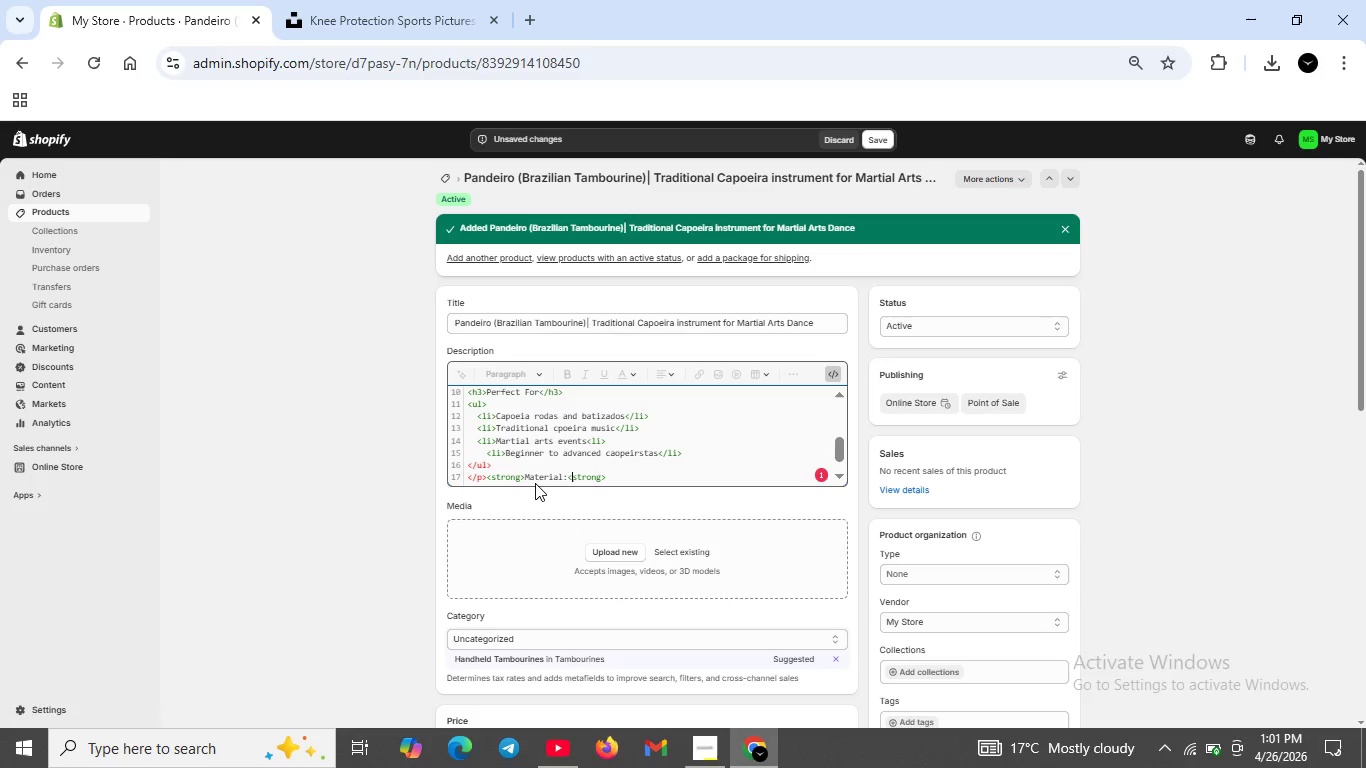 
key(Slash)
 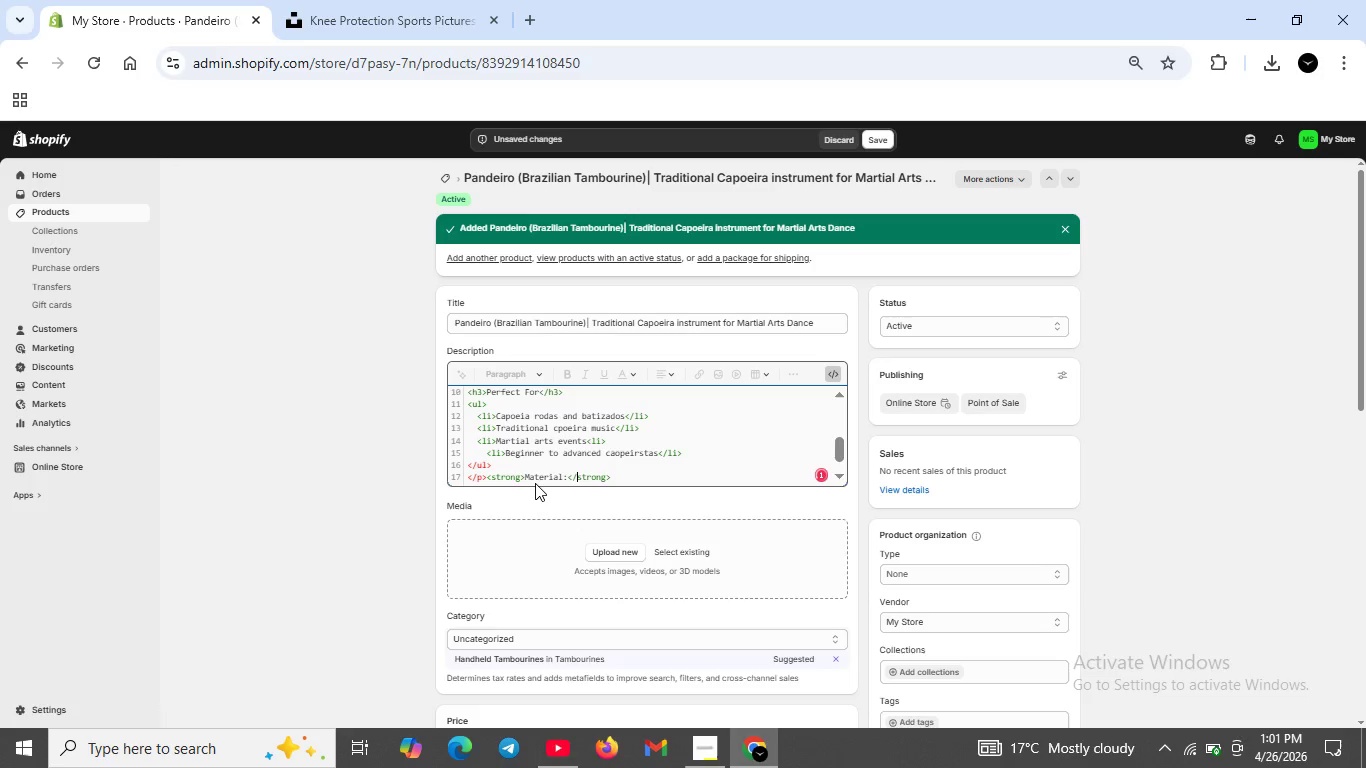 
key(ArrowRight)
 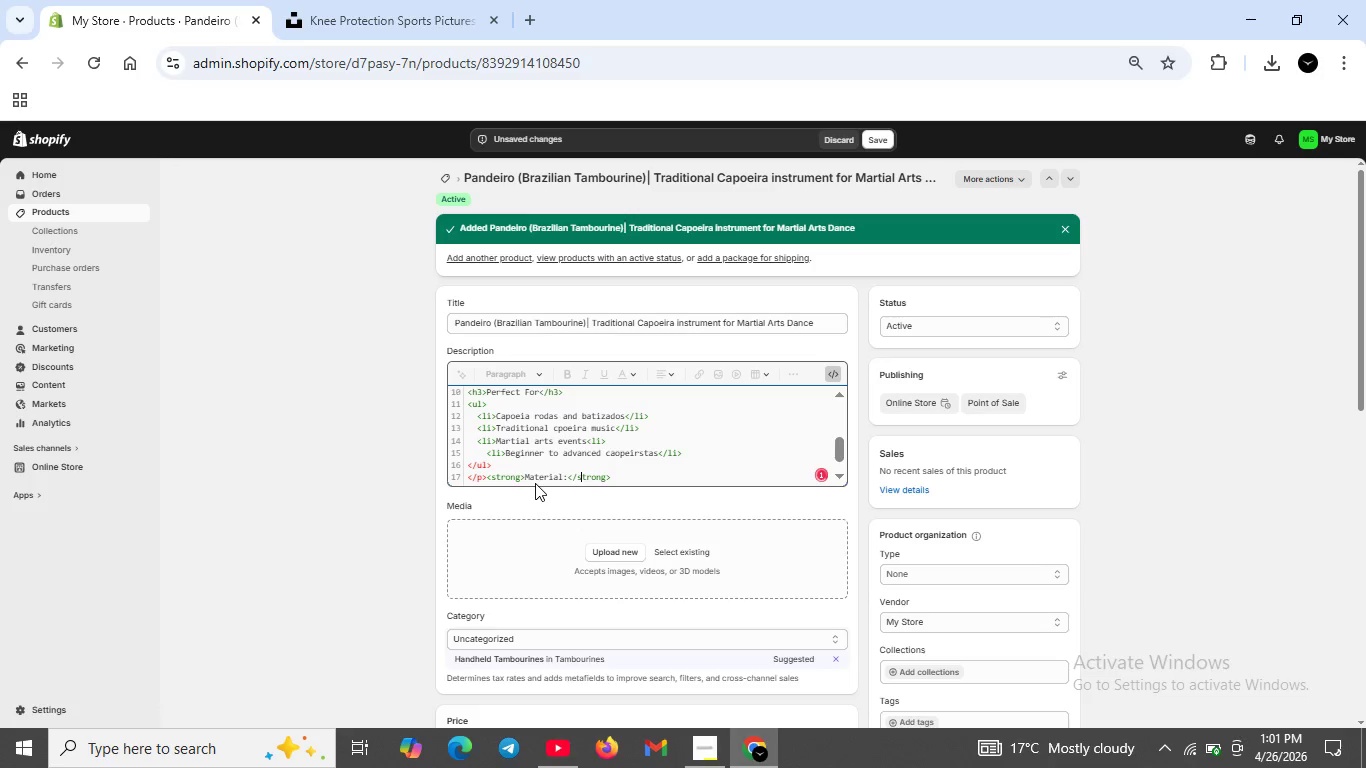 
key(ArrowRight)
 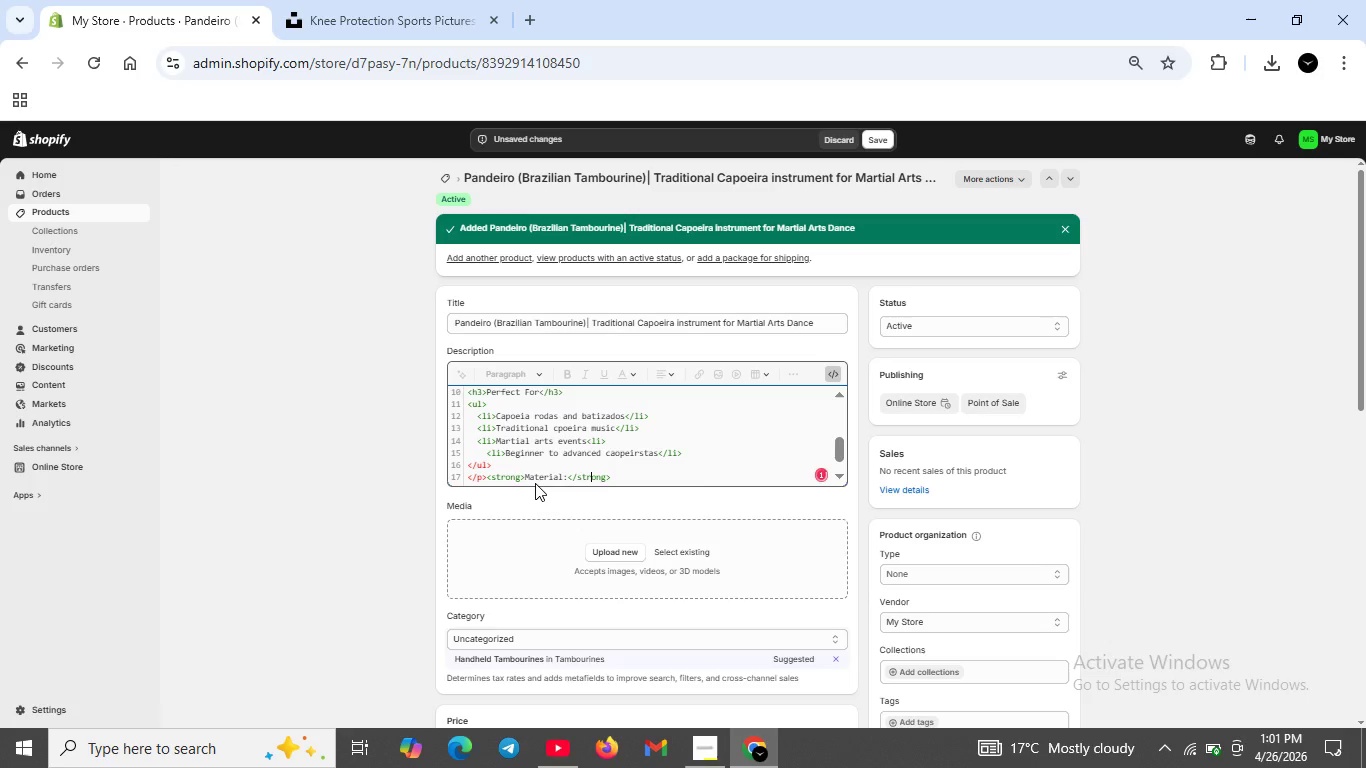 
key(ArrowRight)
 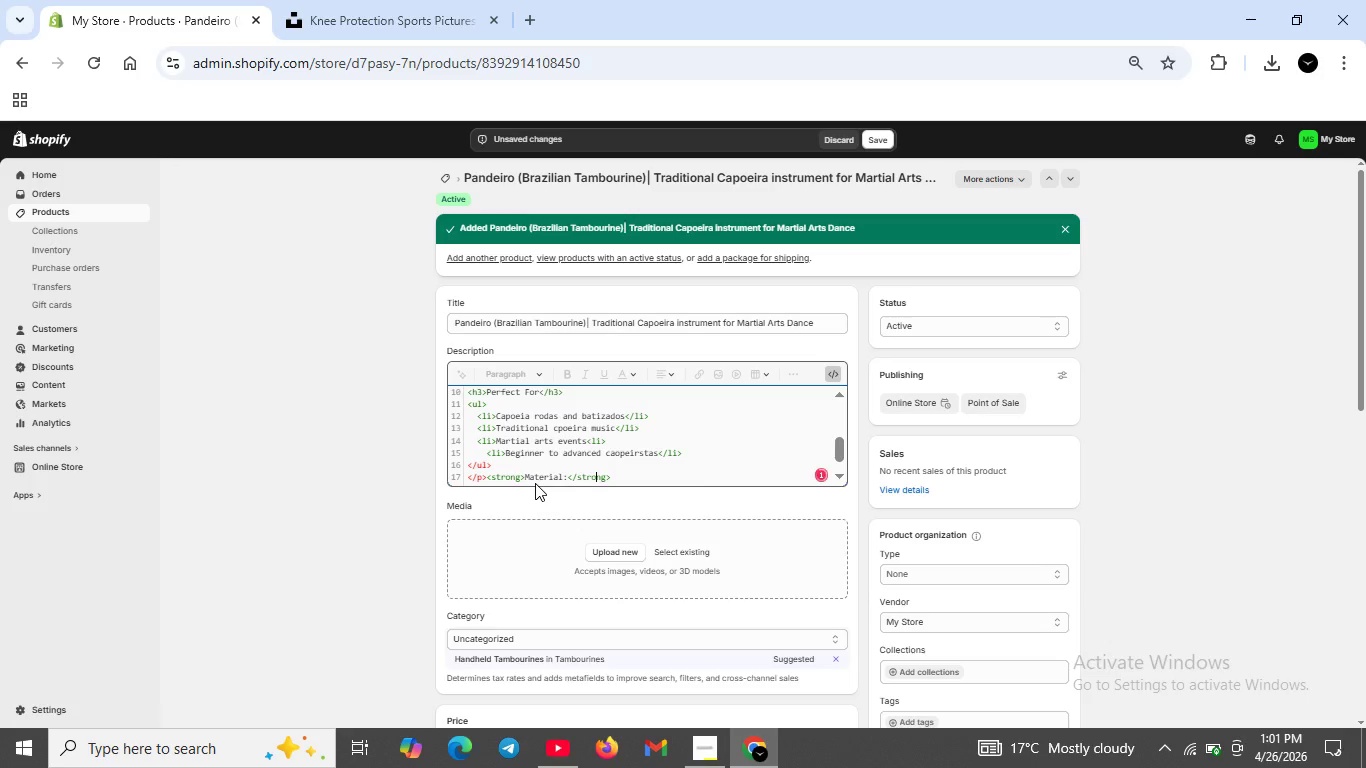 
key(ArrowRight)
 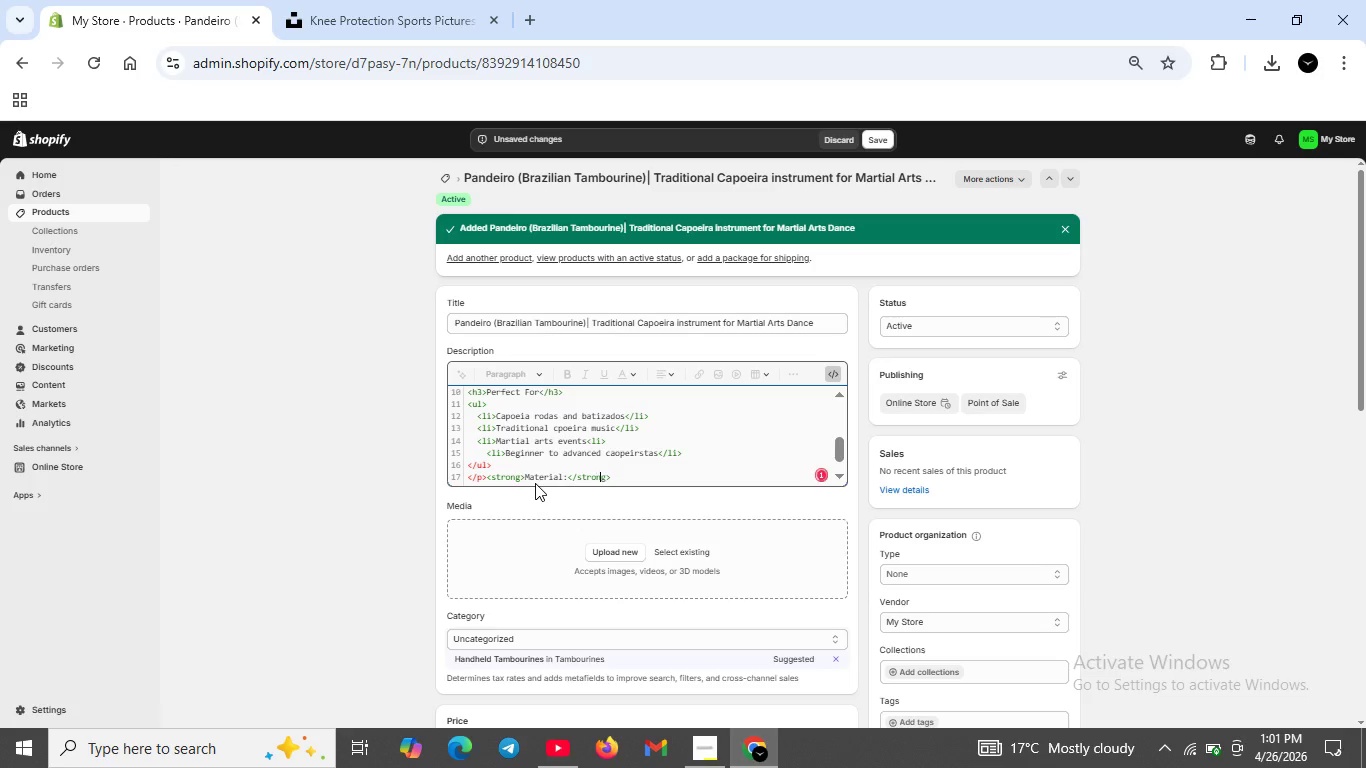 
key(ArrowRight)
 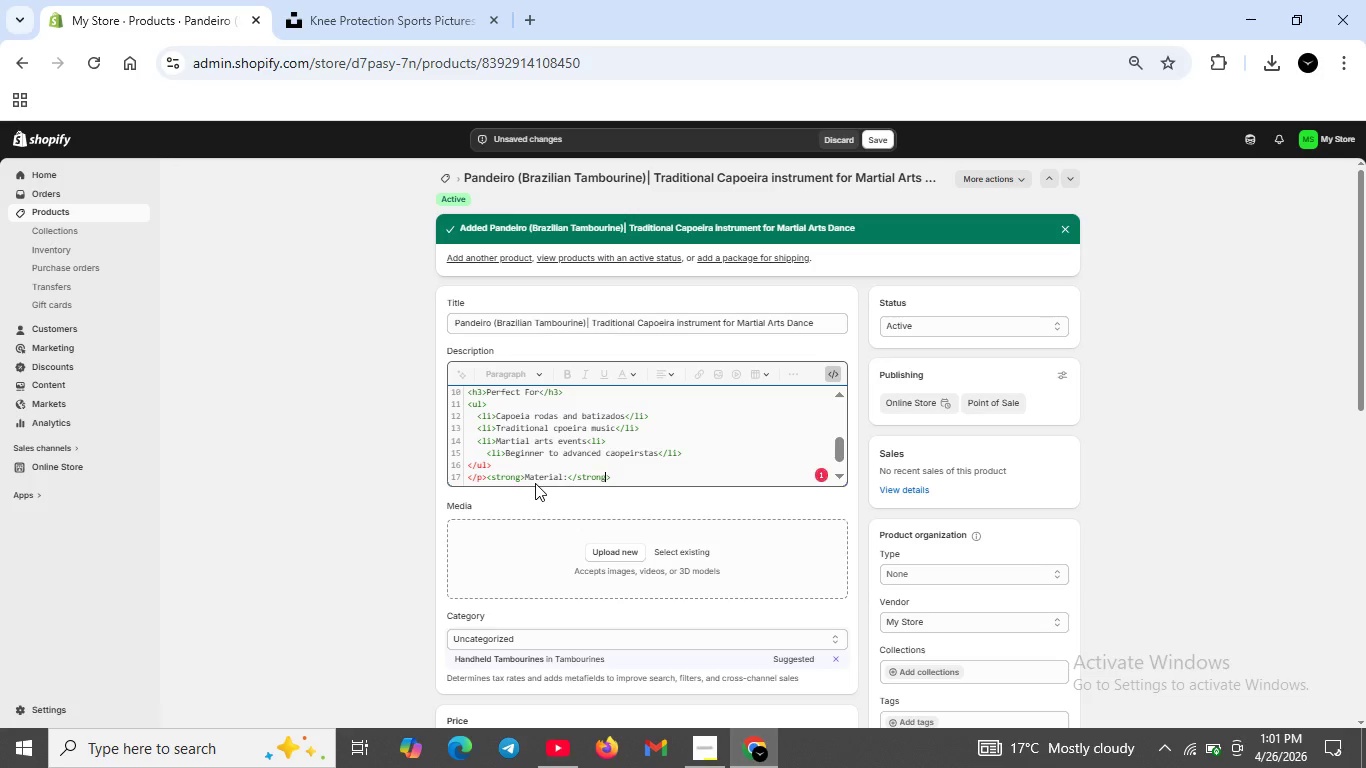 
key(ArrowRight)
 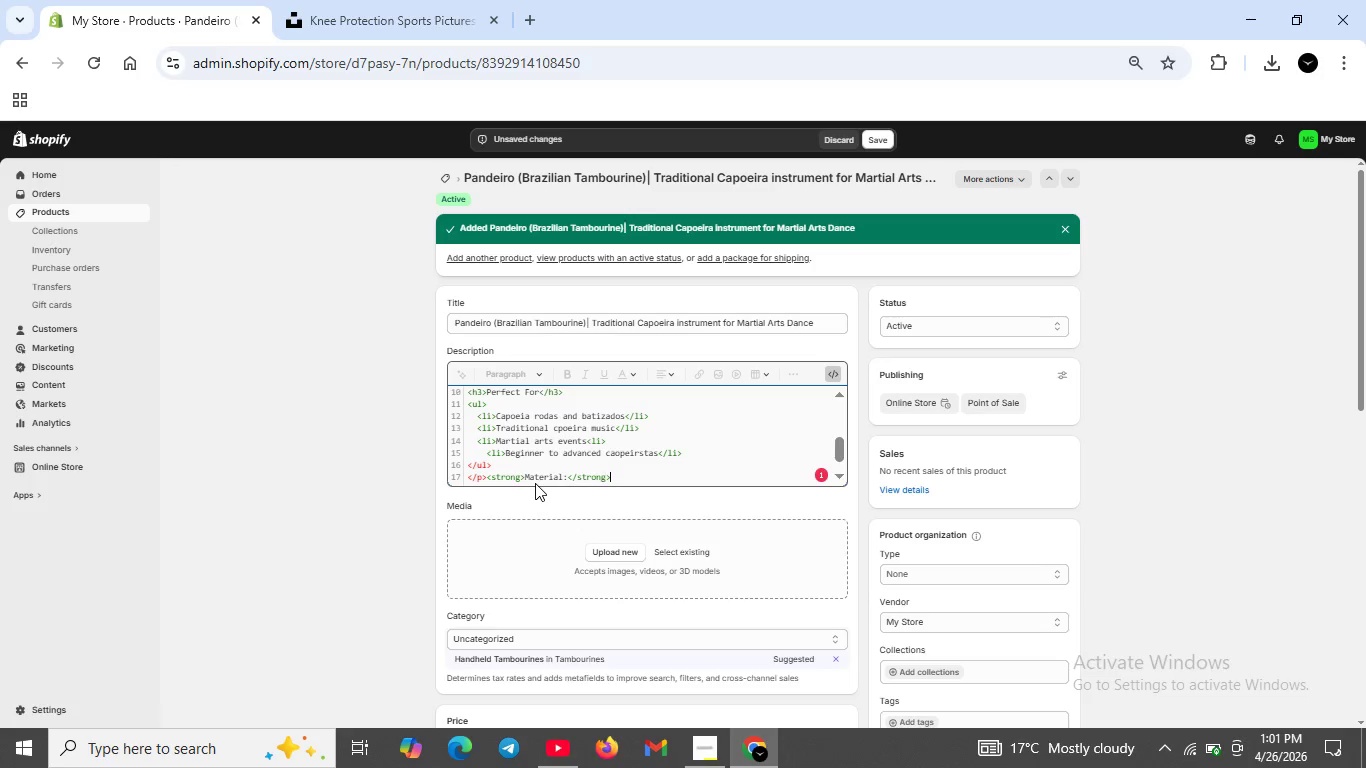 
key(ArrowRight)
 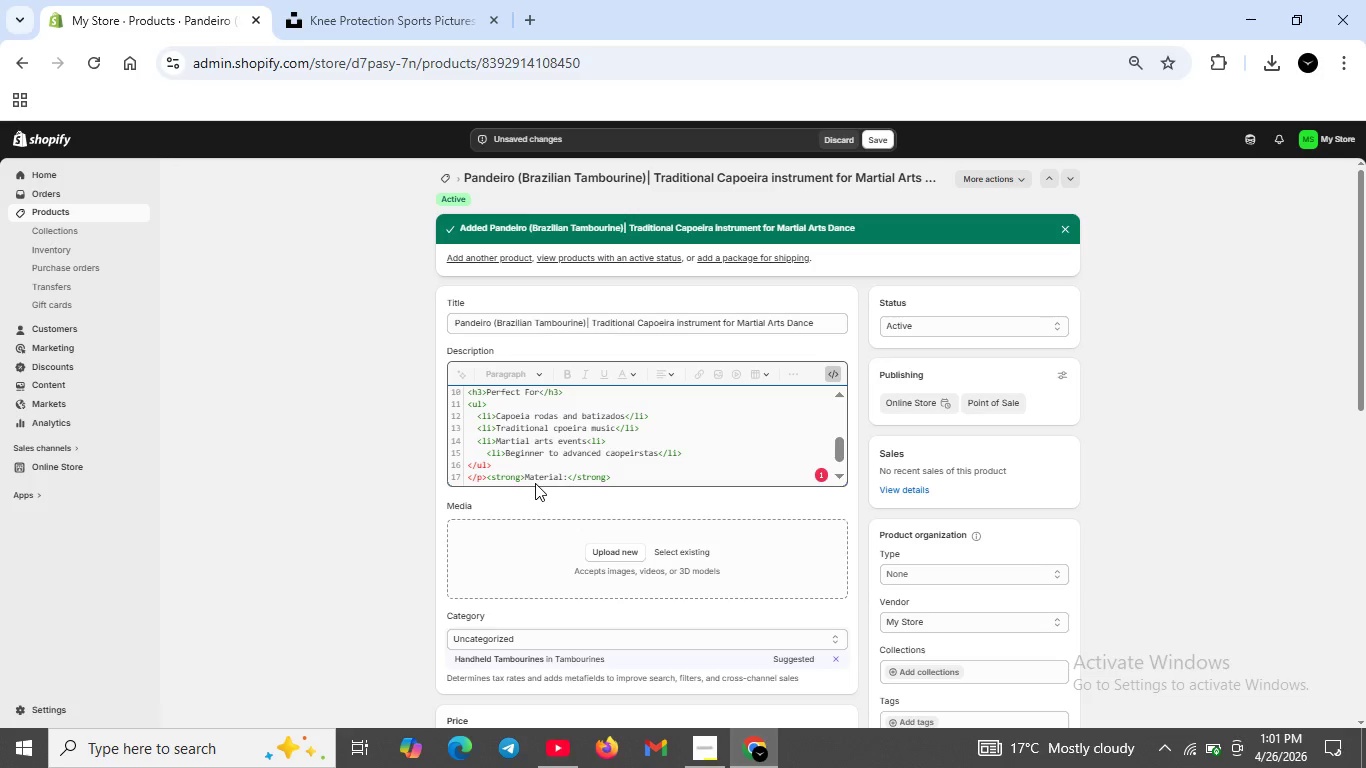 
type( oode frame with meta jingles and syntheis)
key(Backspace)
key(Backspace)
type(sishead)
 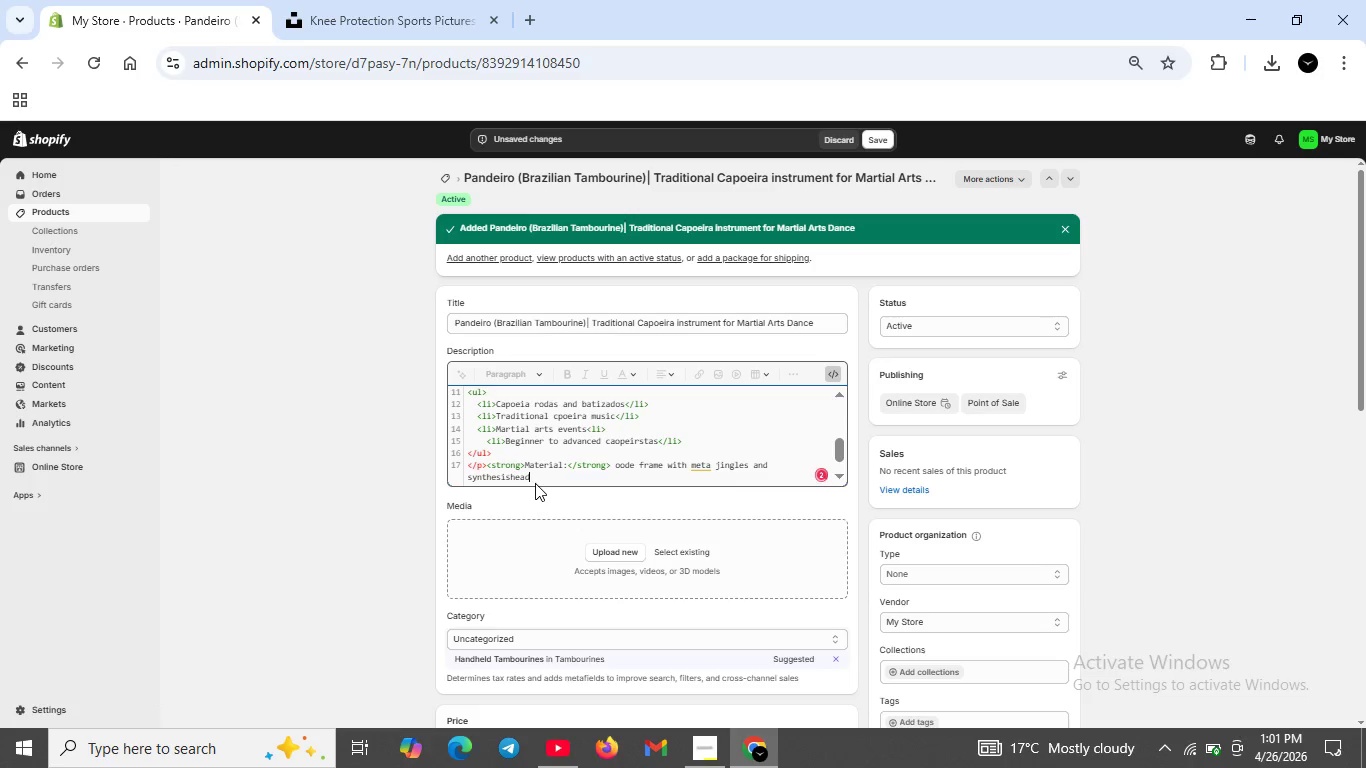 
key(Shift+ShiftRight)
 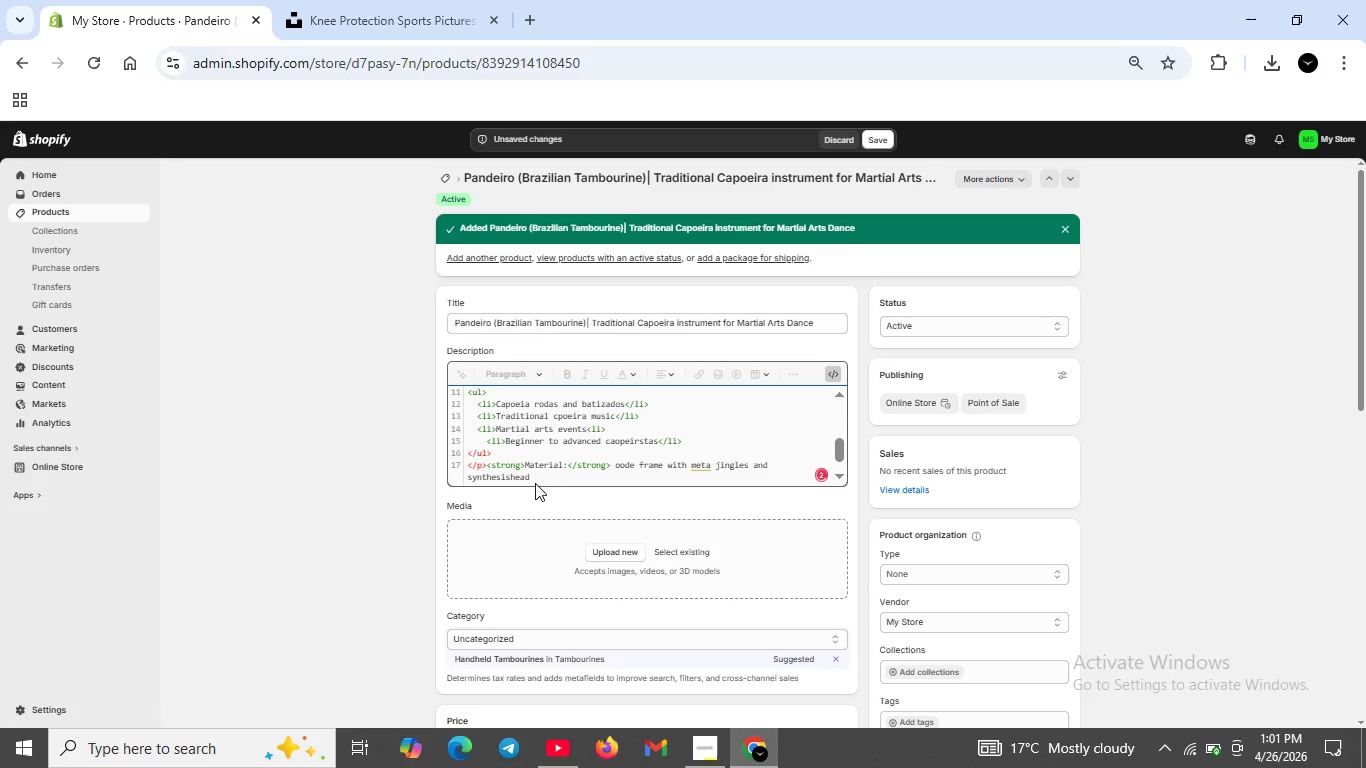 
key(Shift+Comma)
 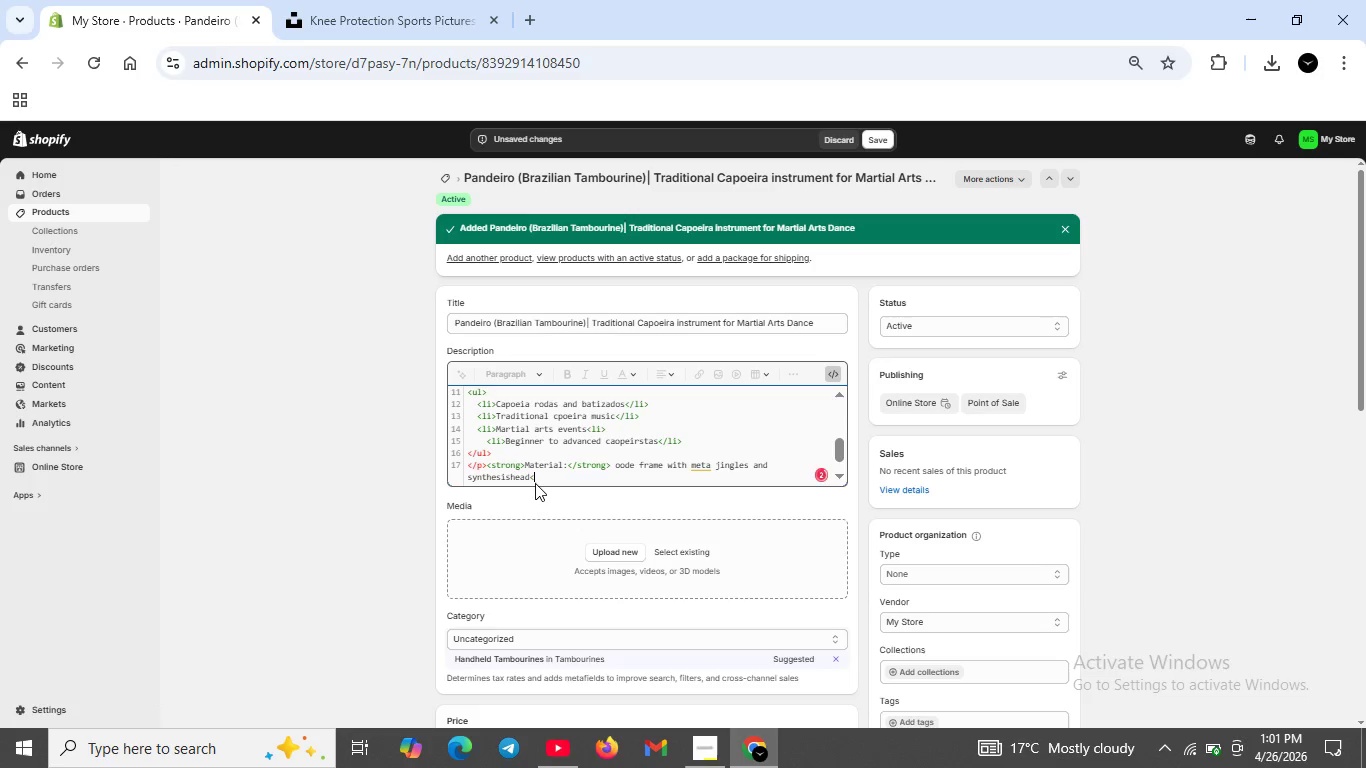 
key(Slash)
 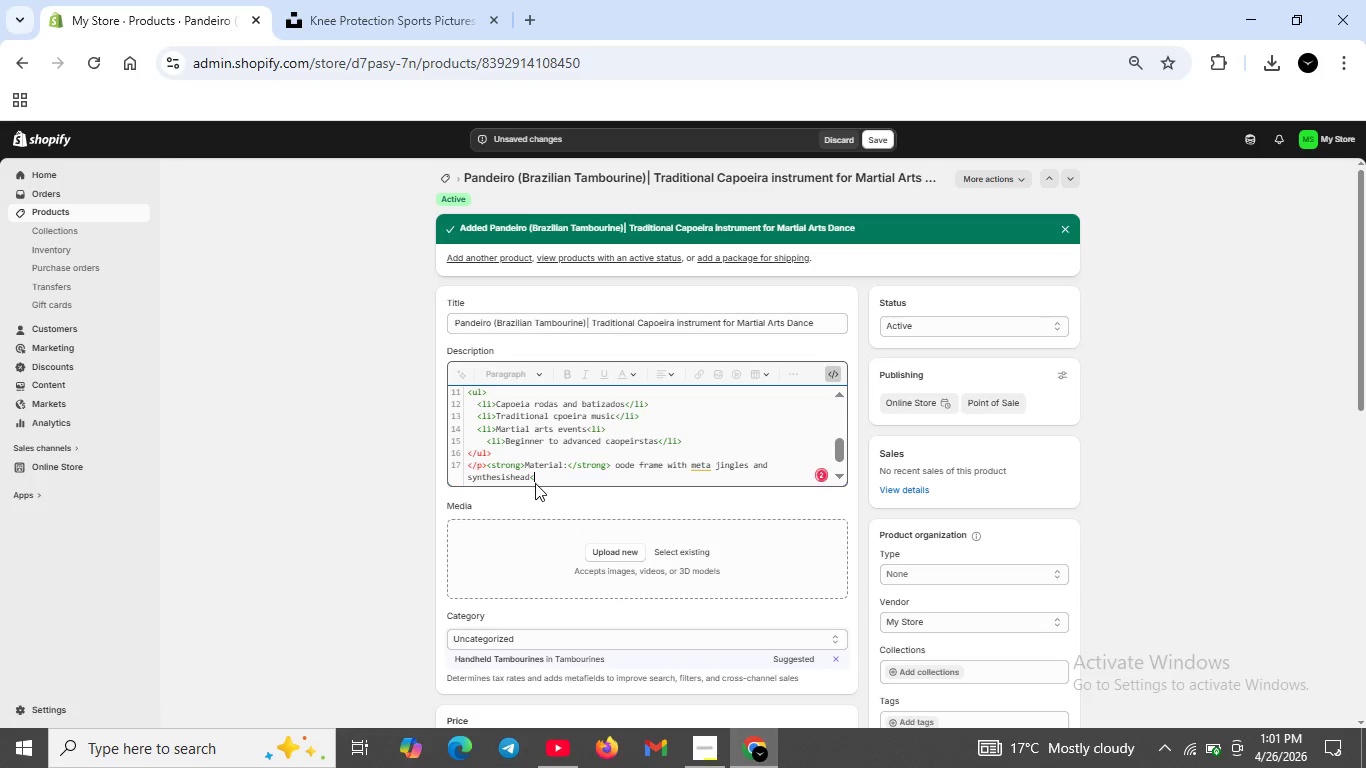 
key(P)
 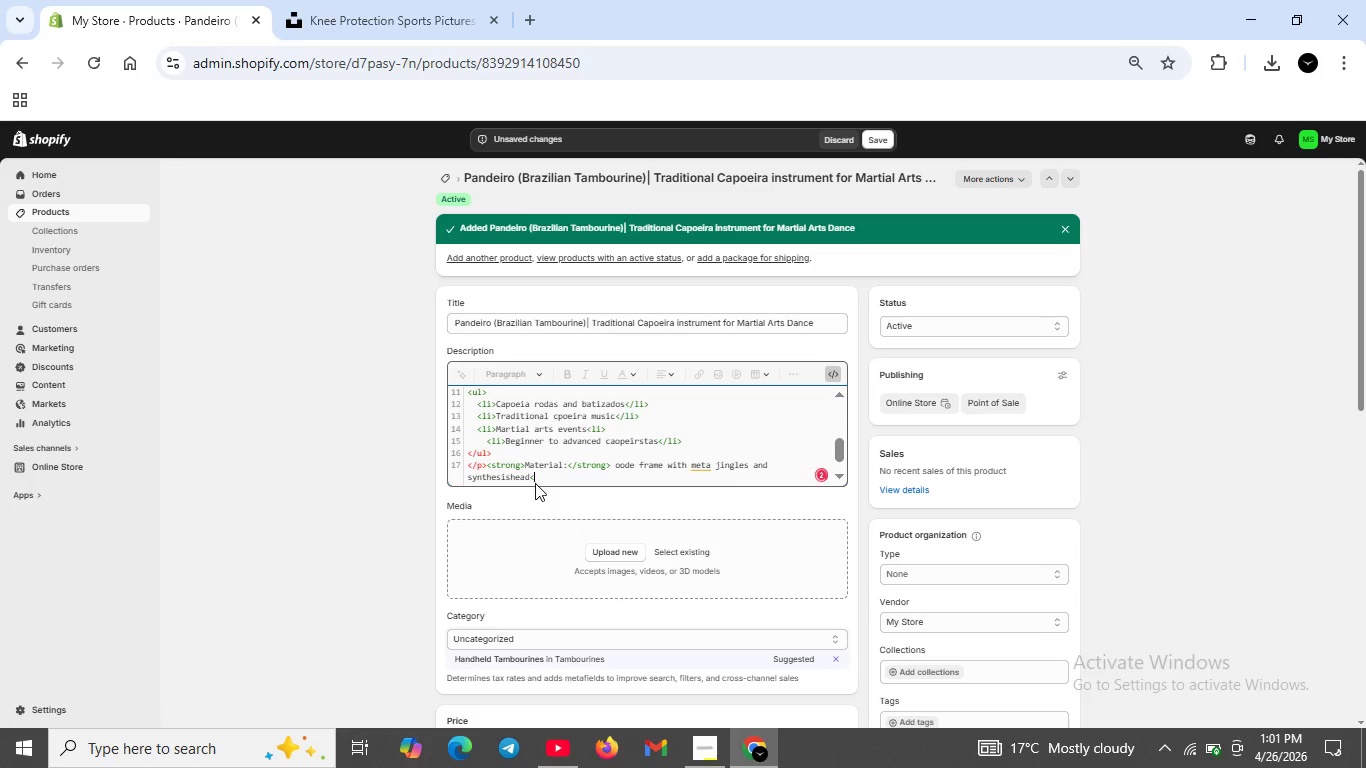 
key(Shift+ShiftRight)
 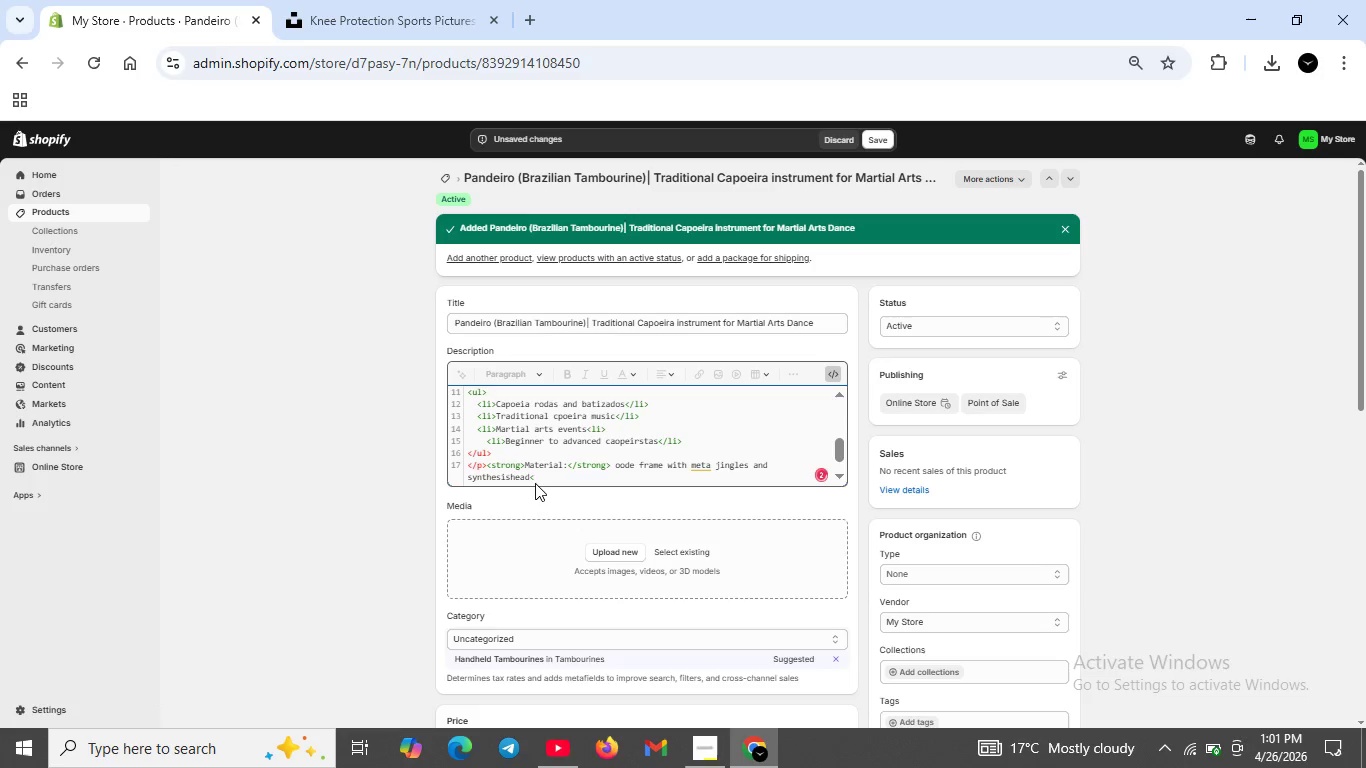 
key(Shift+Period)
 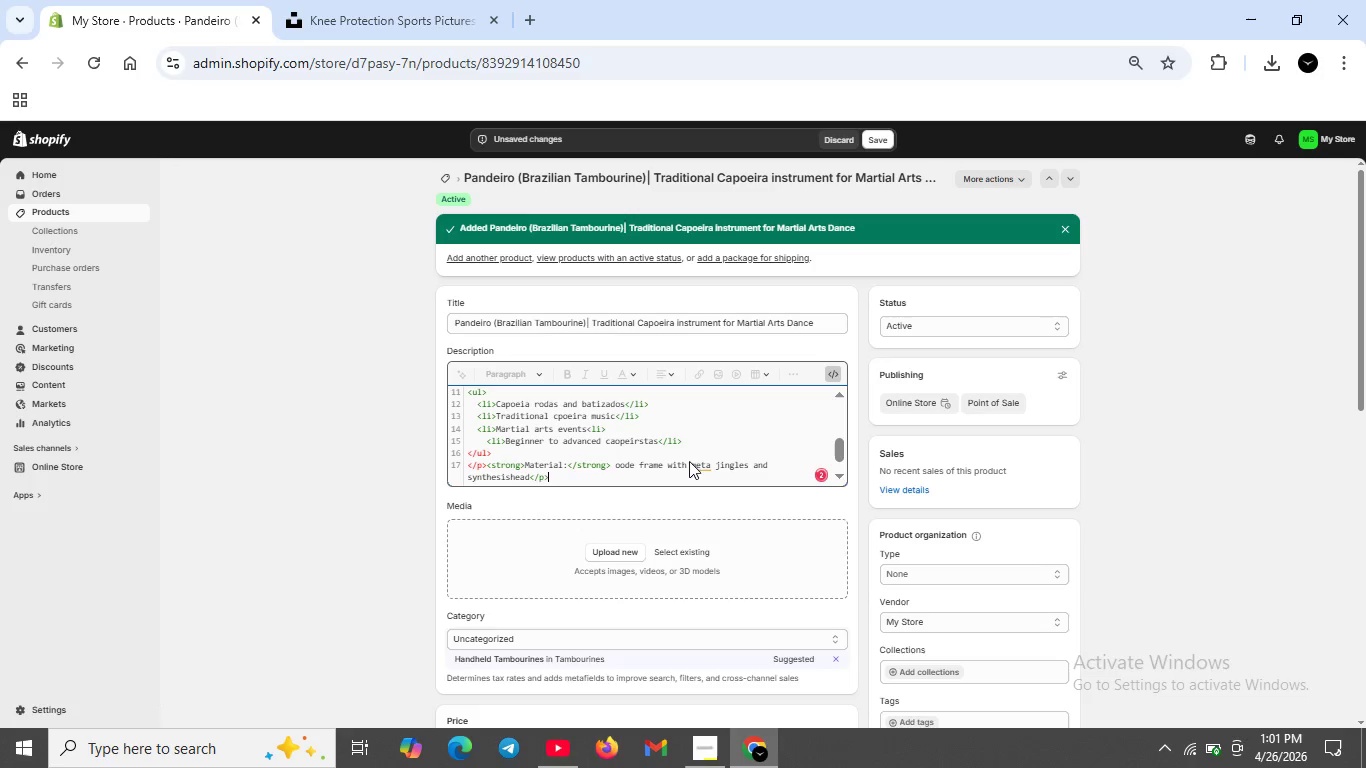 
wait(5.8)
 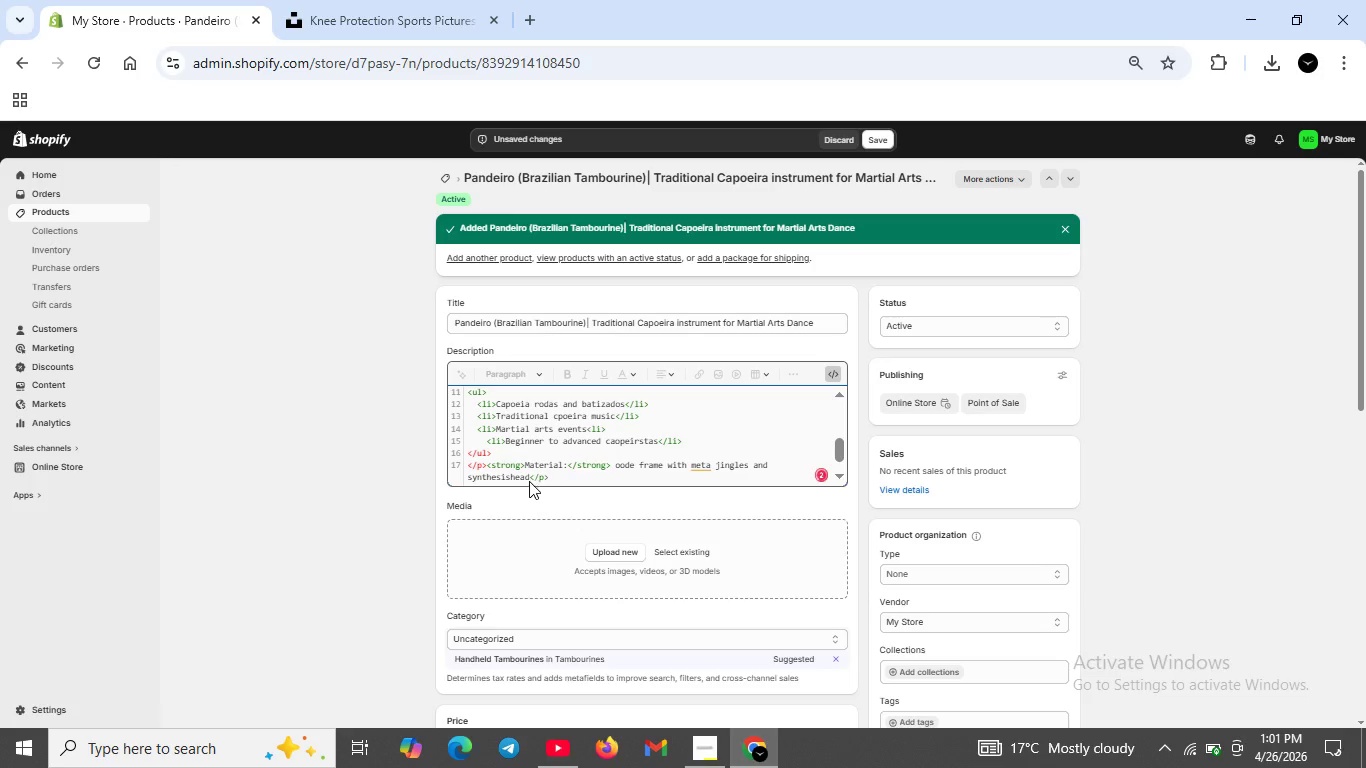 
left_click([700, 467])
 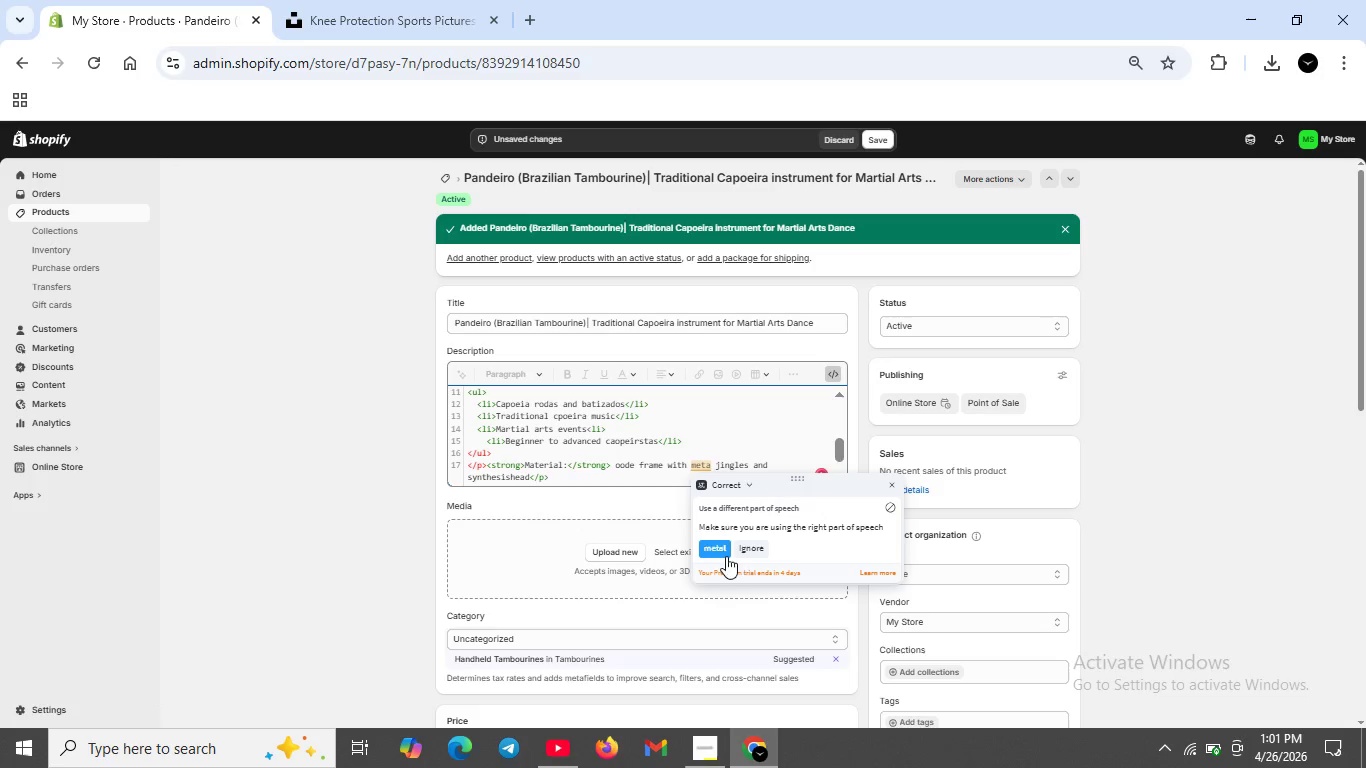 
left_click([713, 541])
 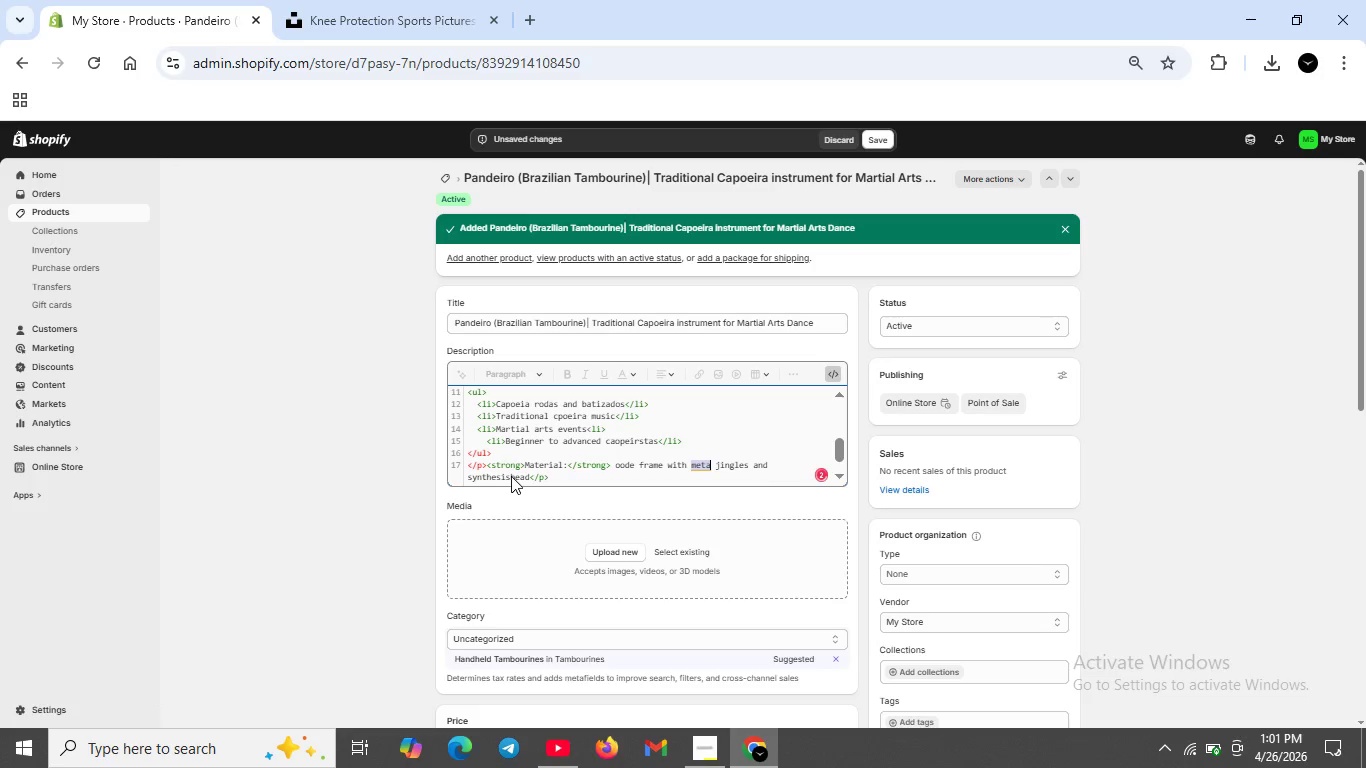 
left_click([511, 476])
 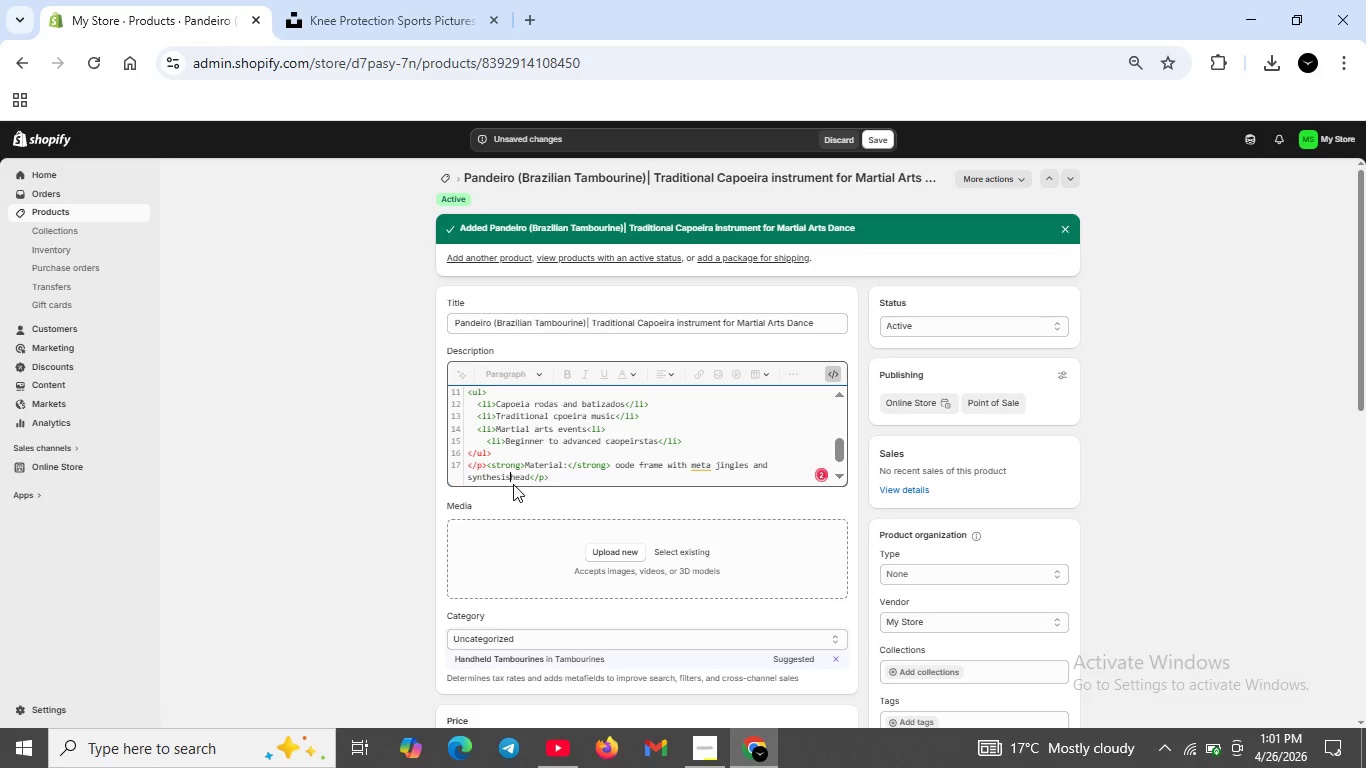 
key(Space)
 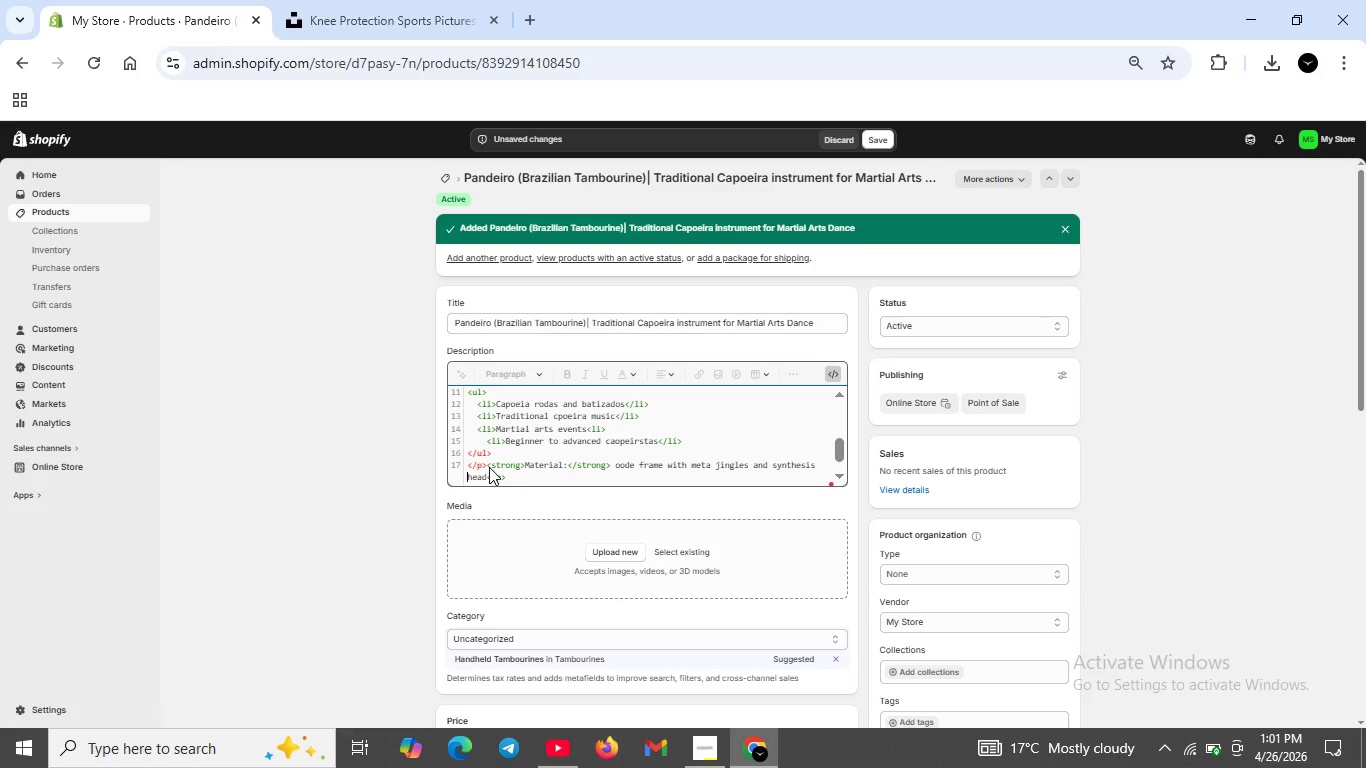 
left_click([481, 464])
 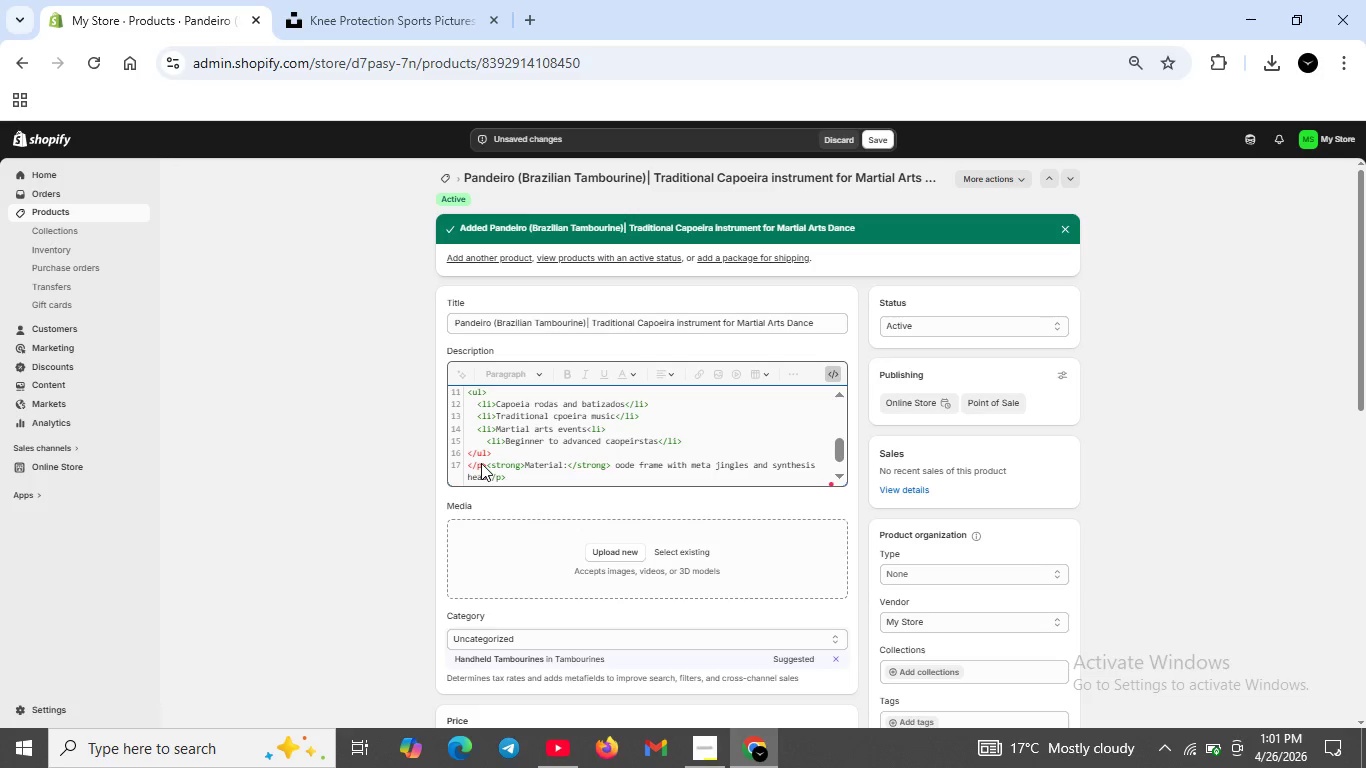 
key(ArrowLeft)
 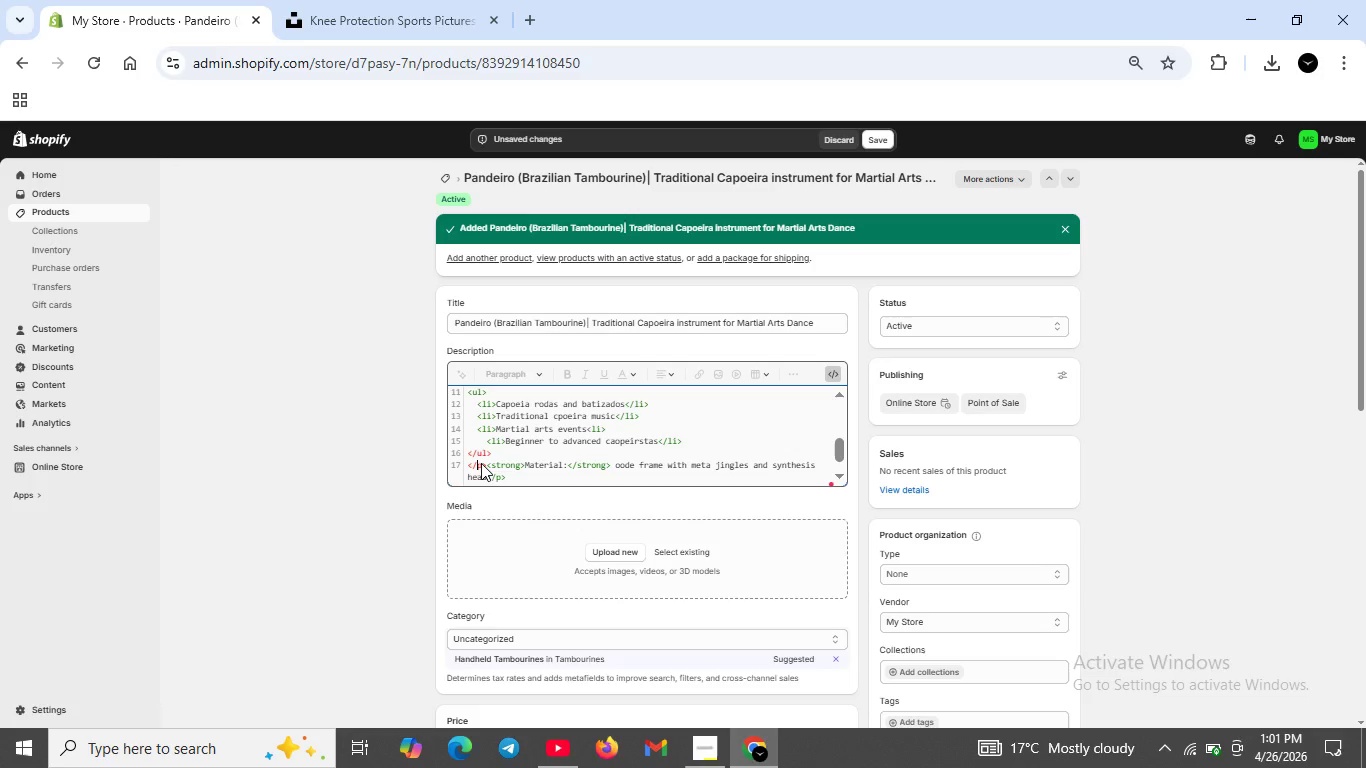 
key(Backspace)
 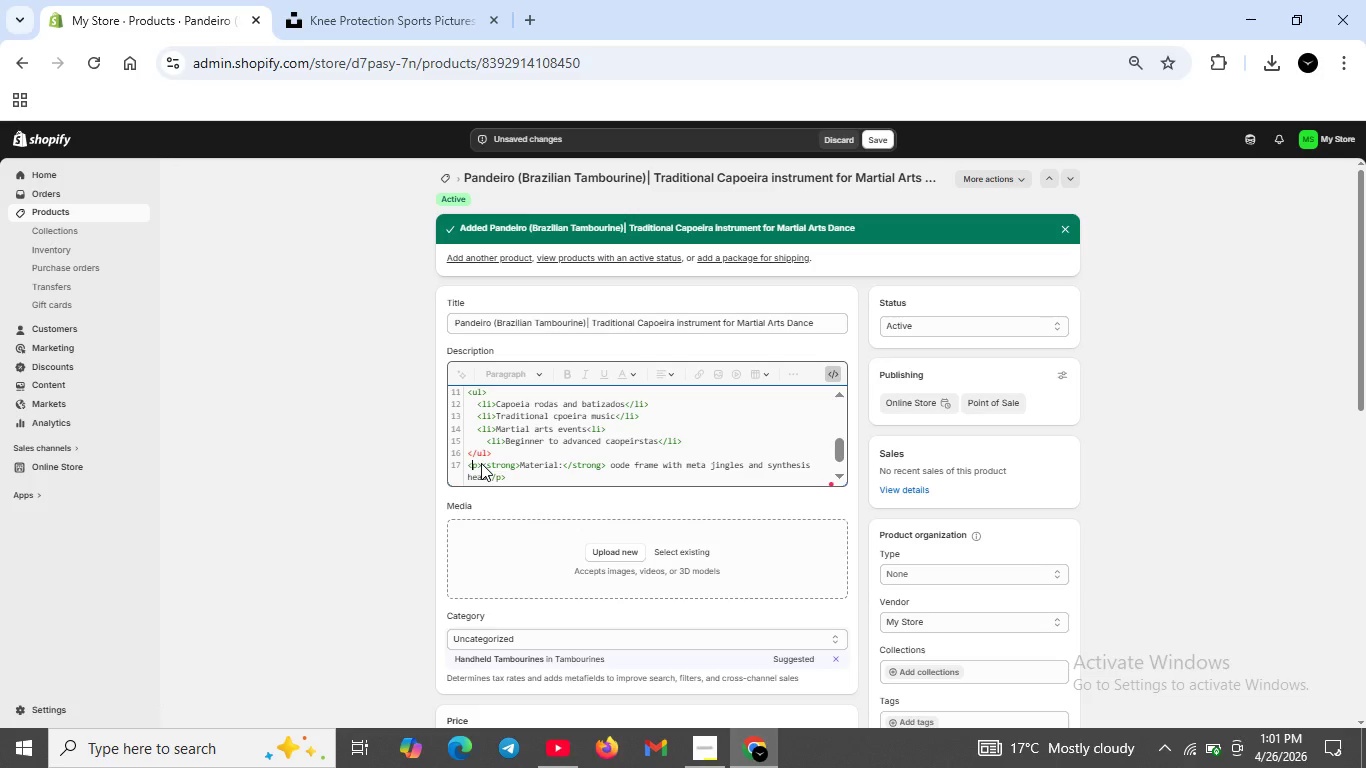 
key(ArrowRight)
 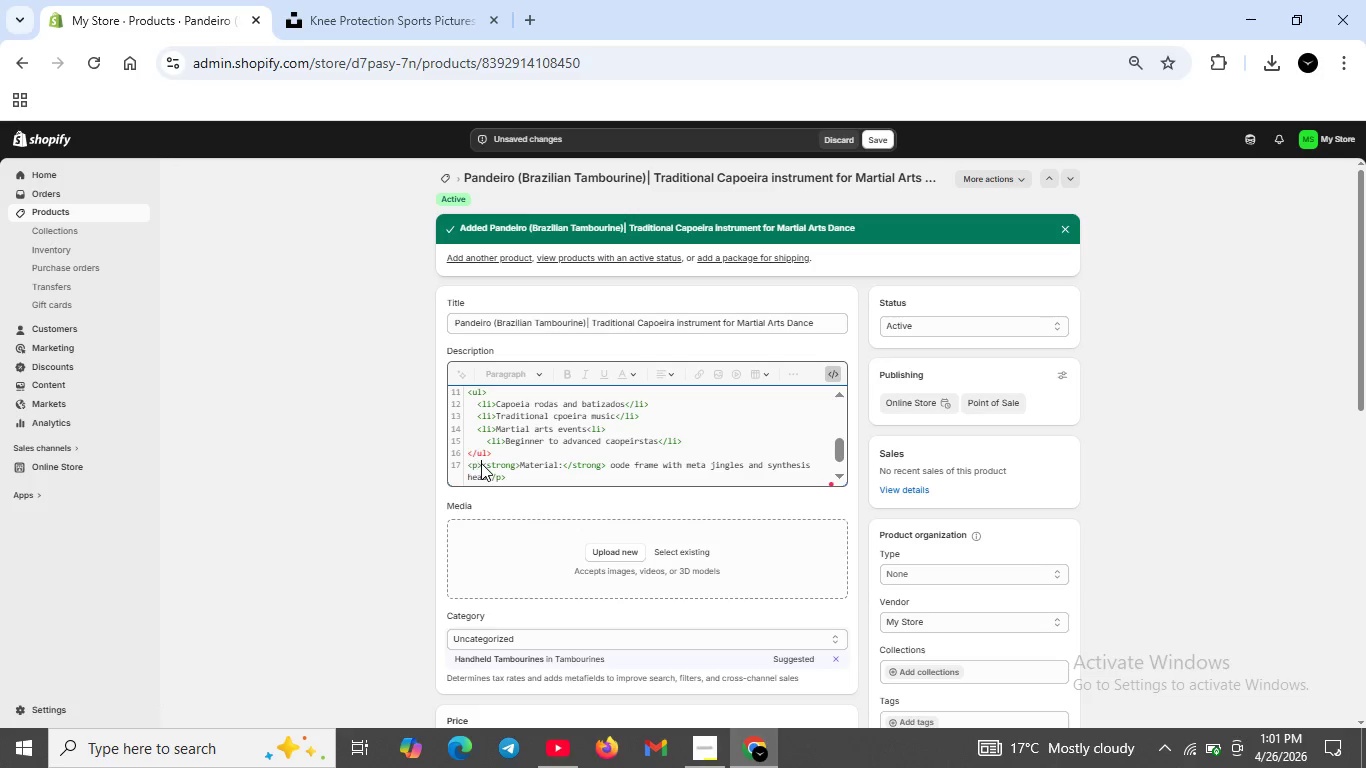 
key(ArrowRight)
 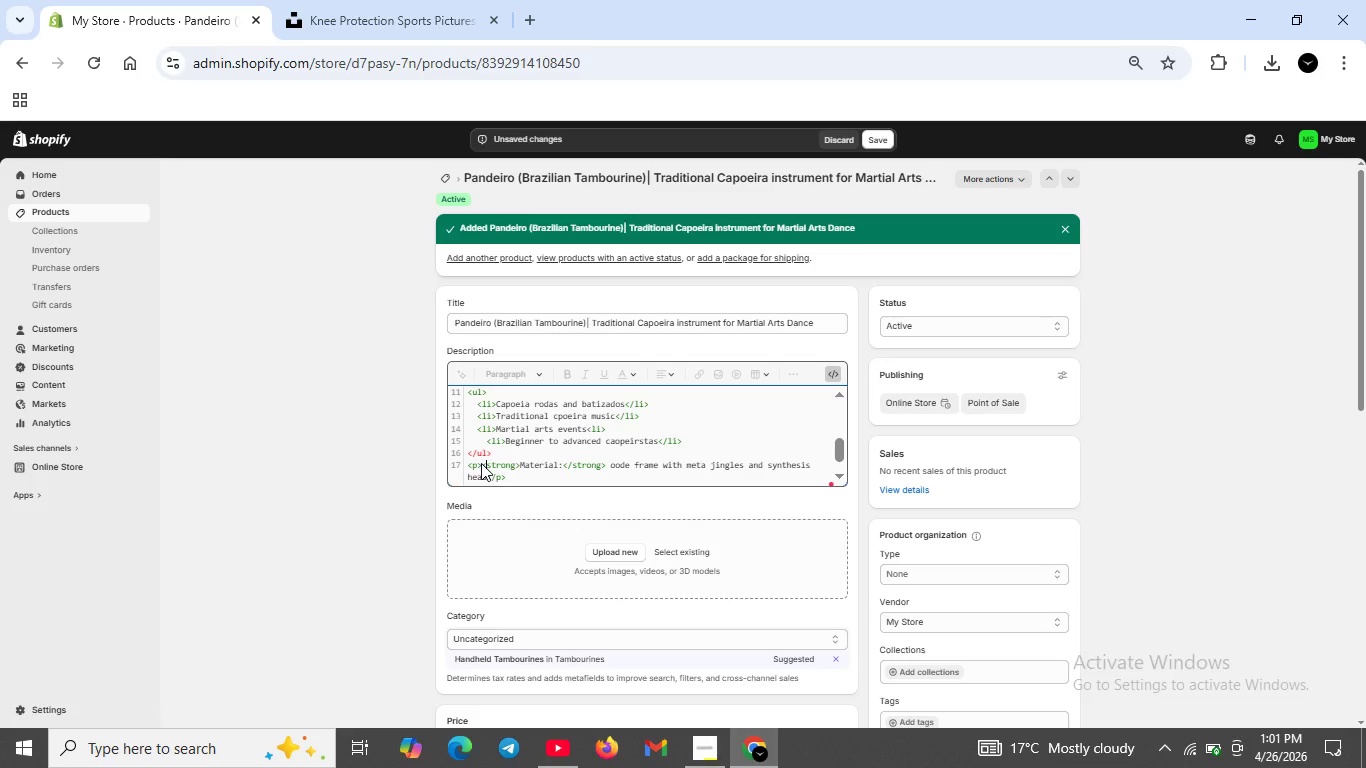 
key(ArrowRight)
 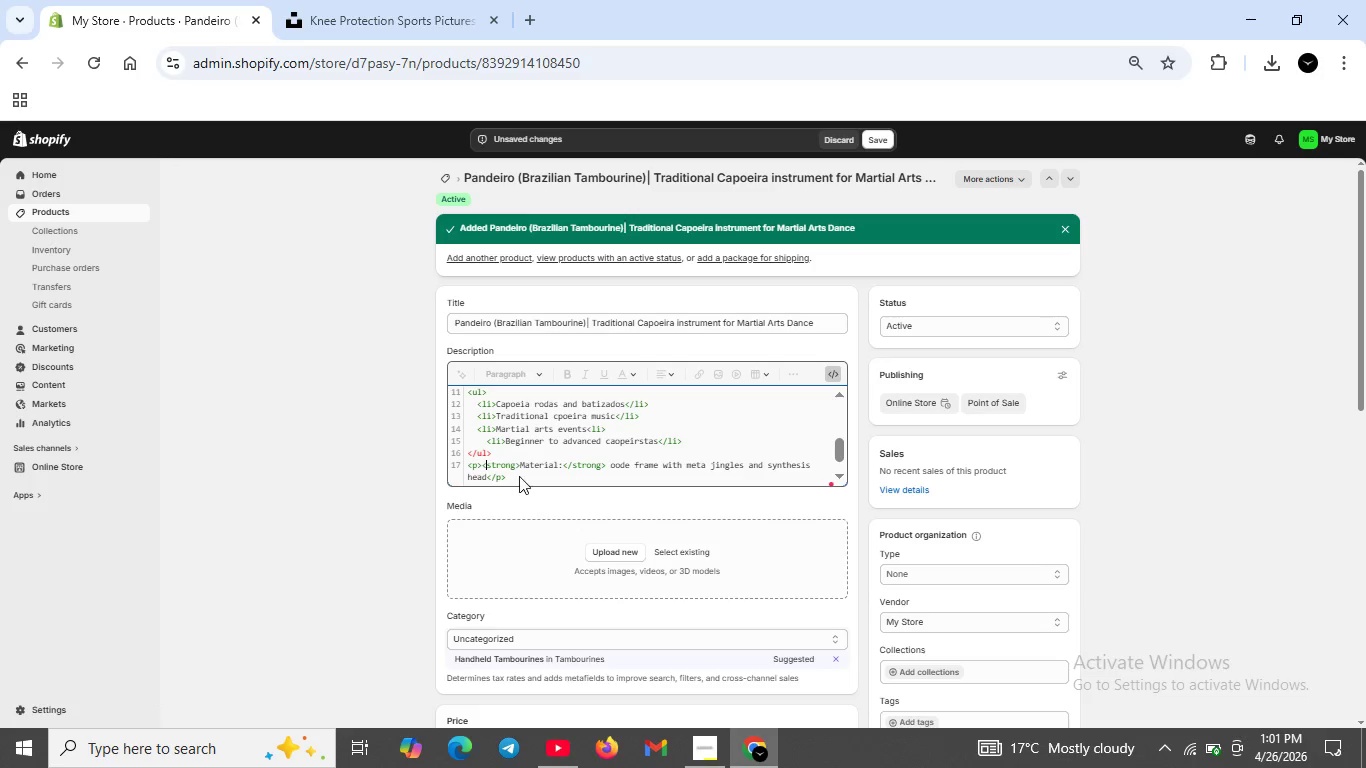 
left_click([520, 475])
 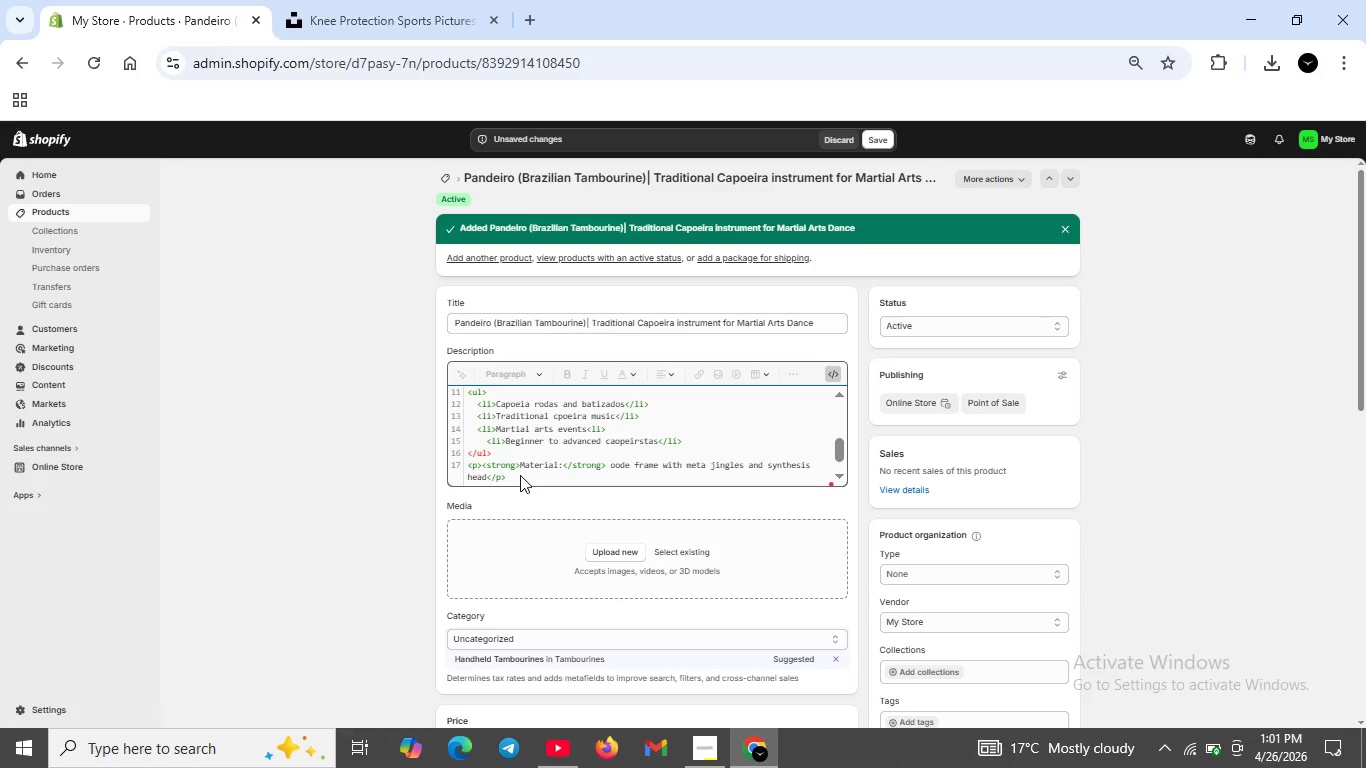 
wait(10.52)
 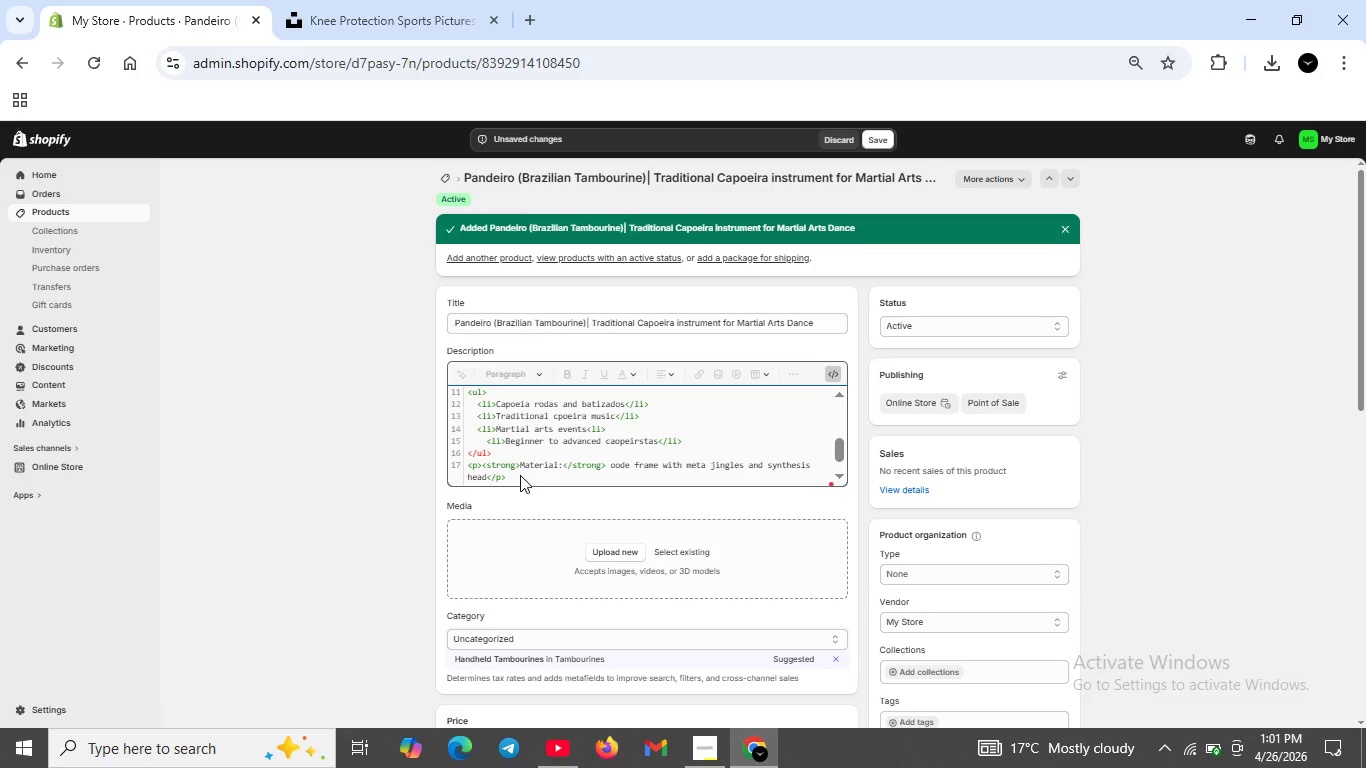 
scroll: coordinate [601, 424], scroll_direction: up, amount: 2.0
 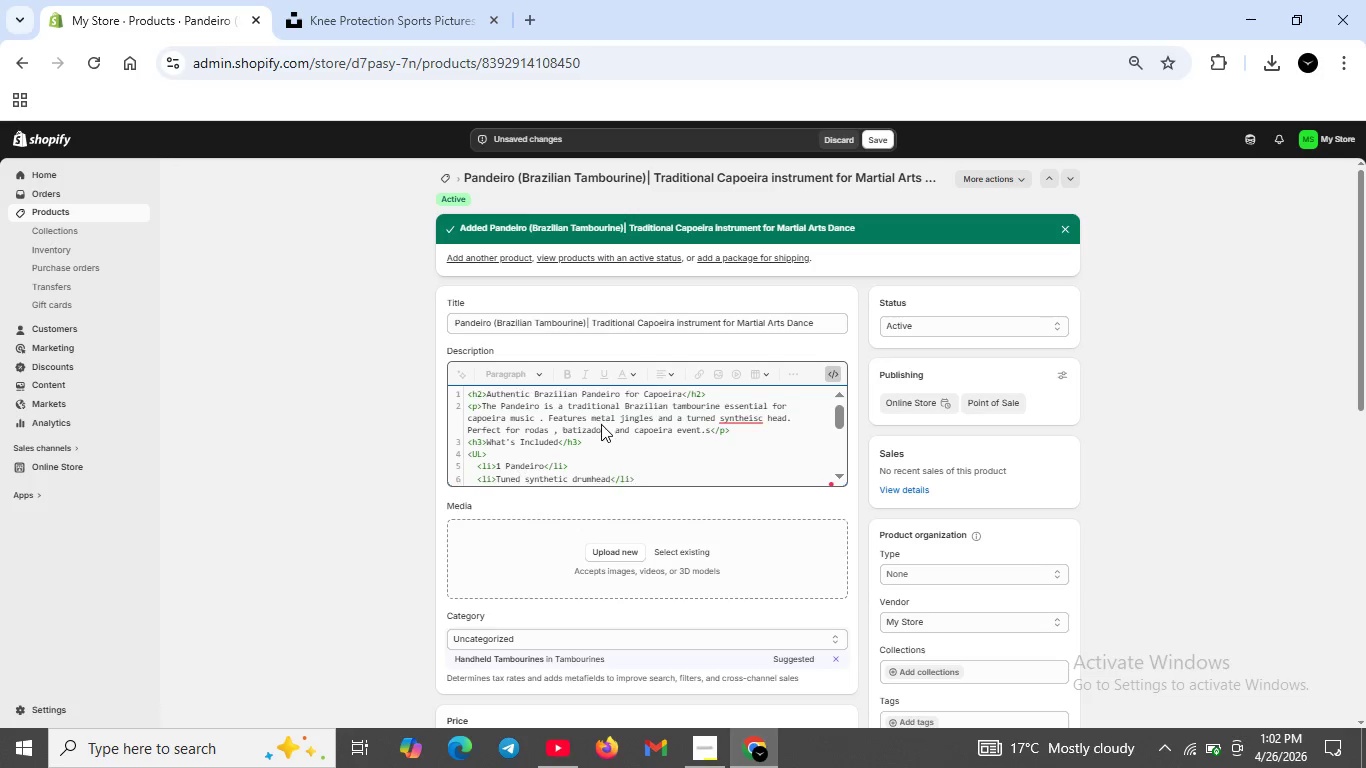 
scroll: coordinate [601, 424], scroll_direction: none, amount: 0.0
 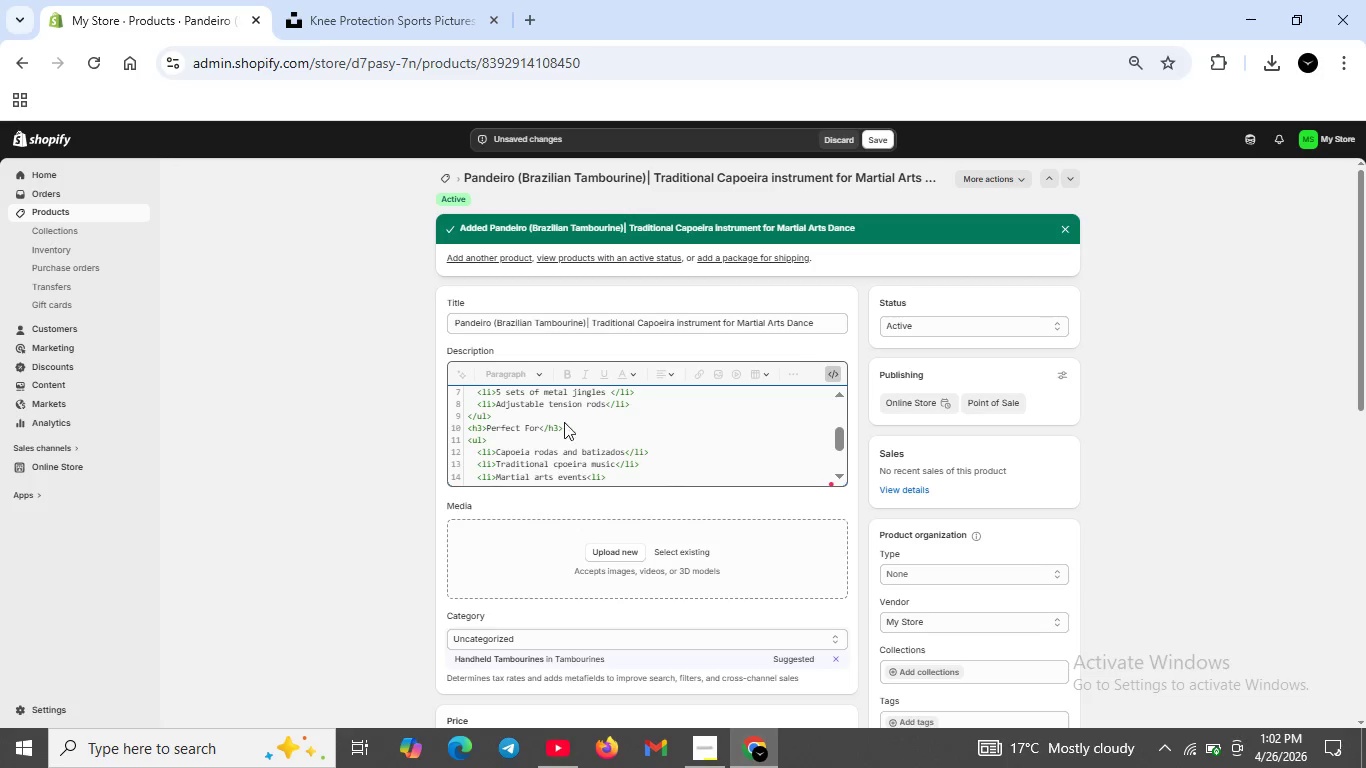 
scroll: coordinate [563, 422], scroll_direction: up, amount: 1.0
 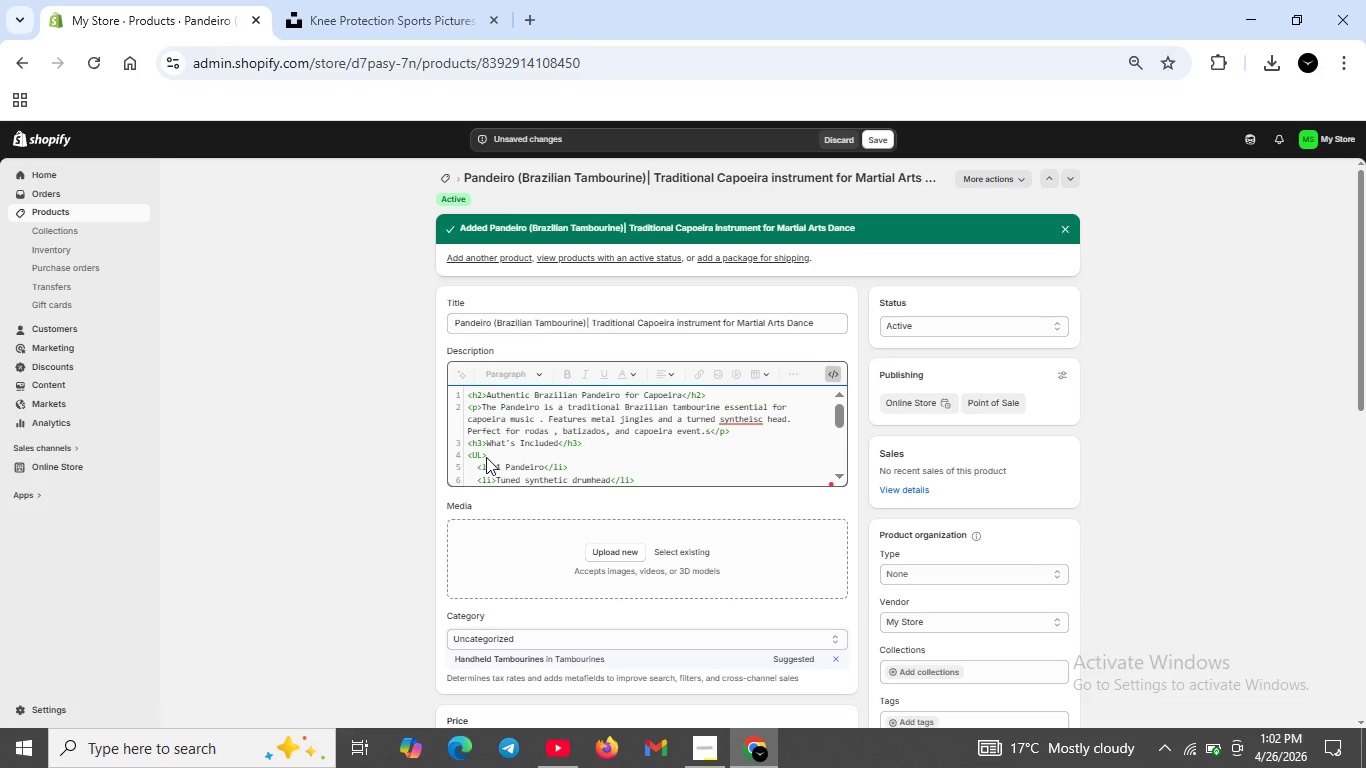 
left_click([486, 457])
 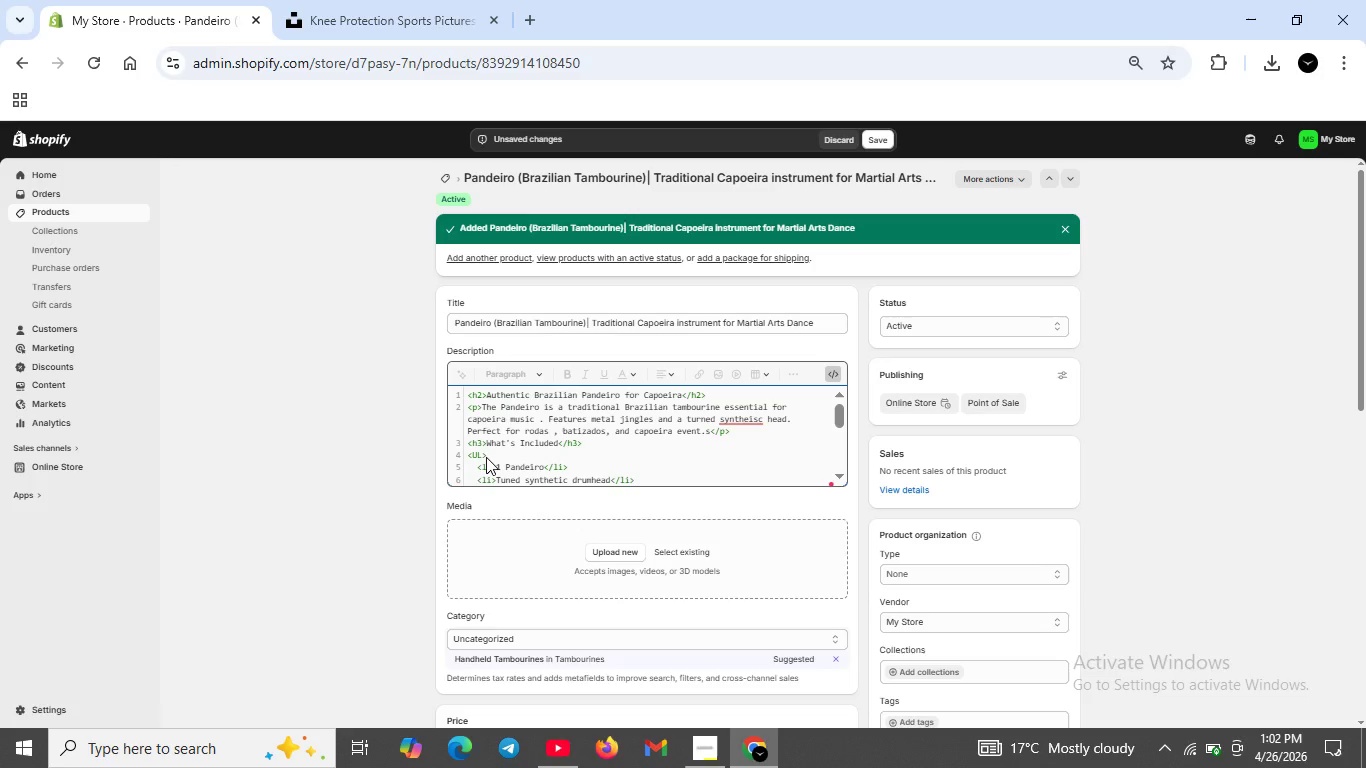 
key(ArrowLeft)
 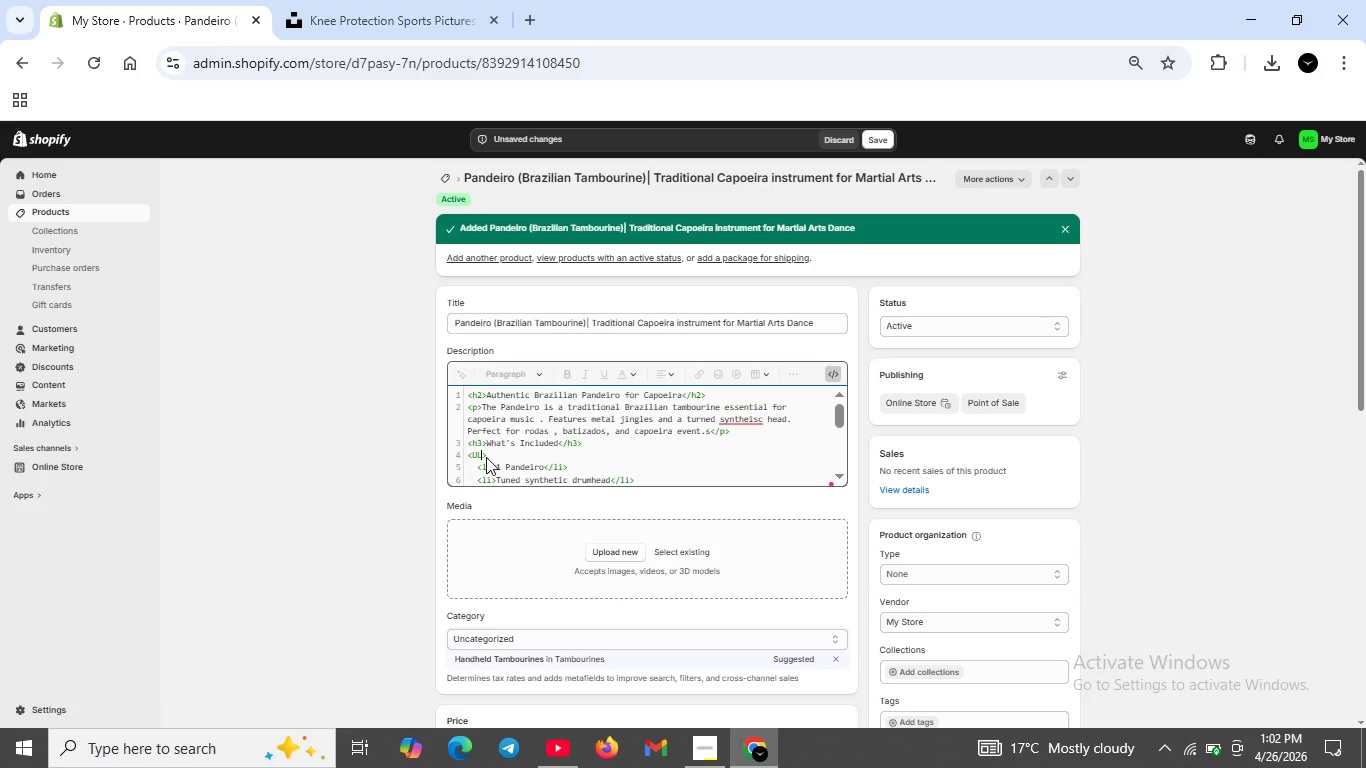 
key(Backspace)
key(Backspace)
key(Backspace)
type(ul)
 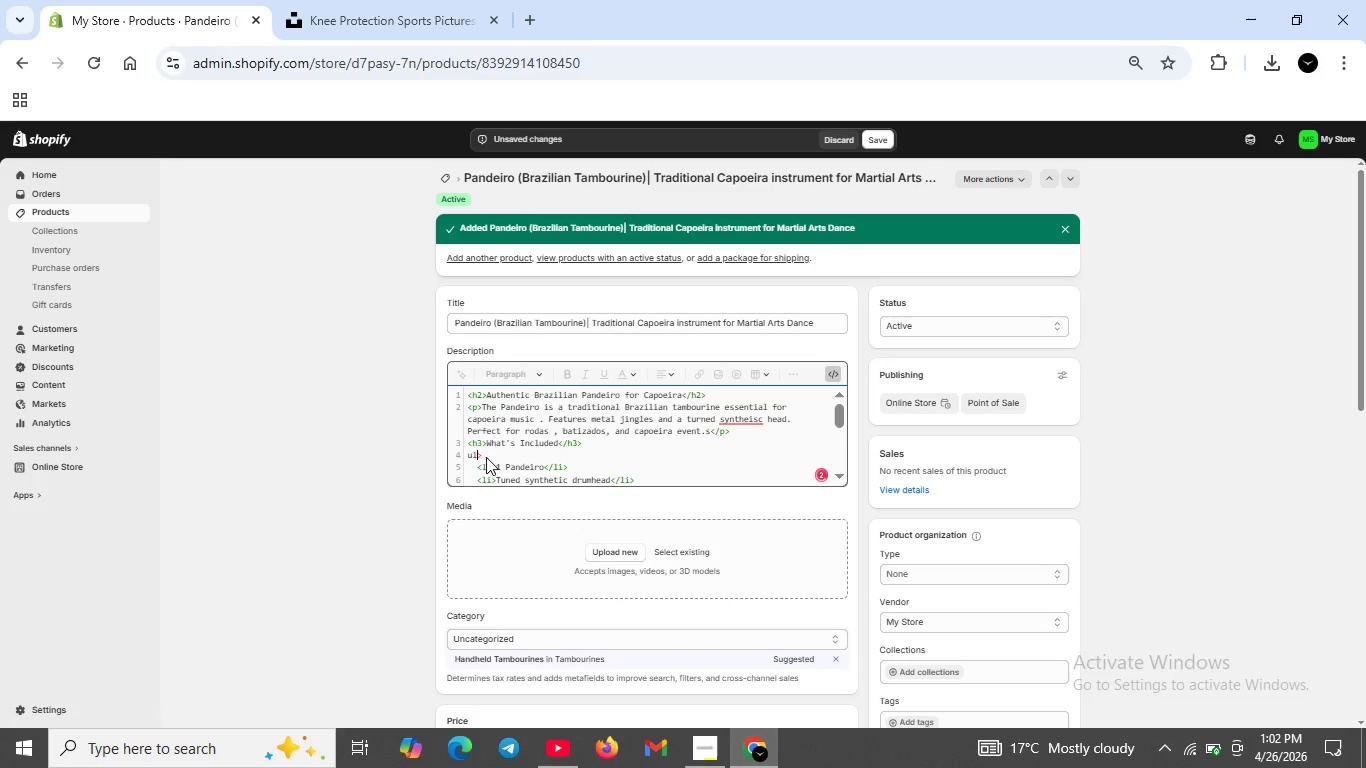 
key(ArrowLeft)
 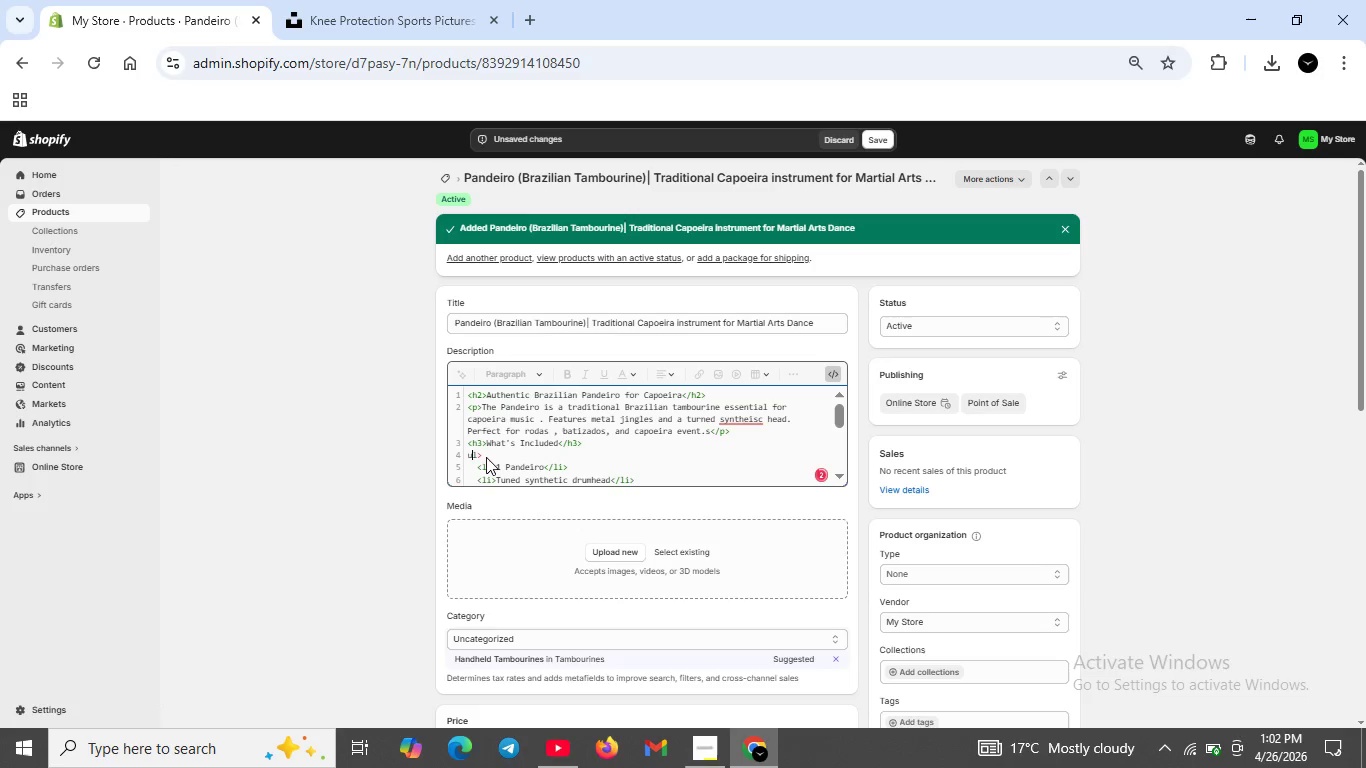 
key(ArrowLeft)
 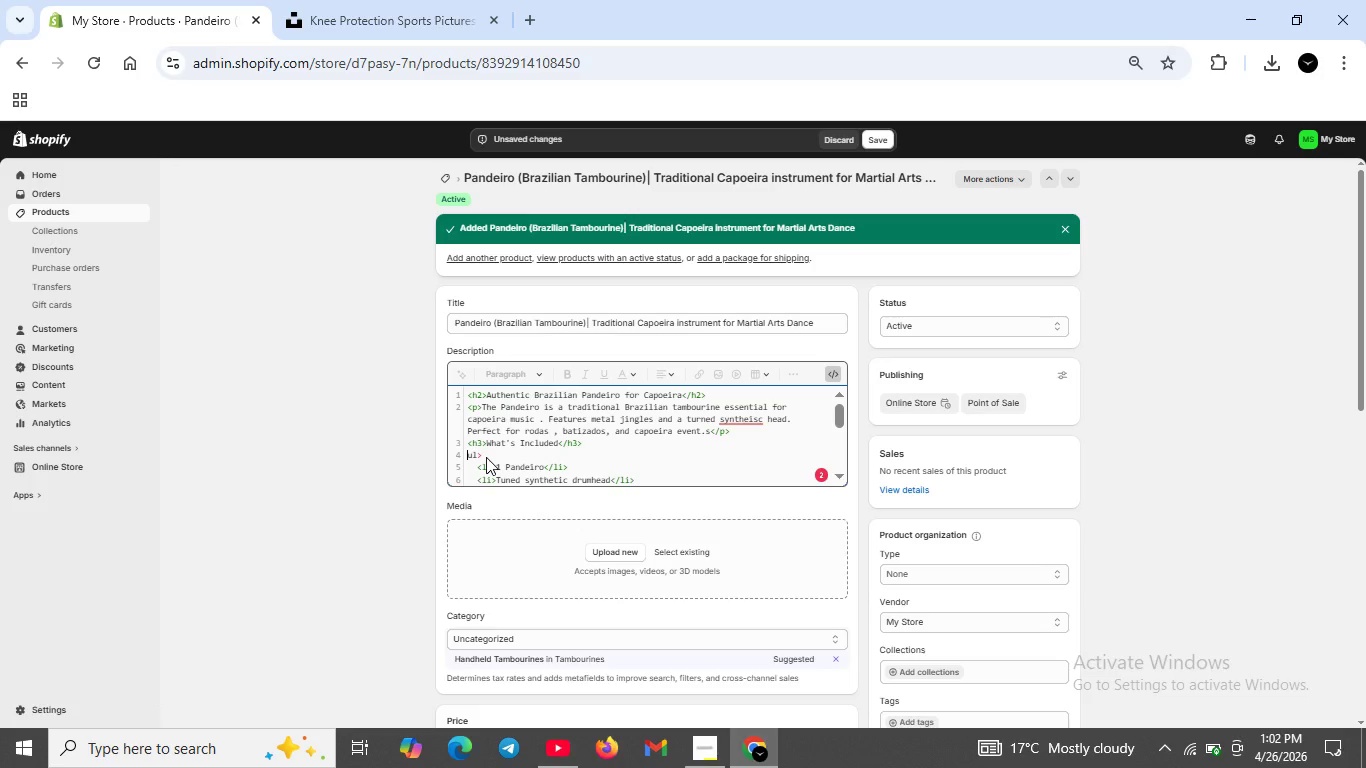 
key(Shift+ShiftRight)
 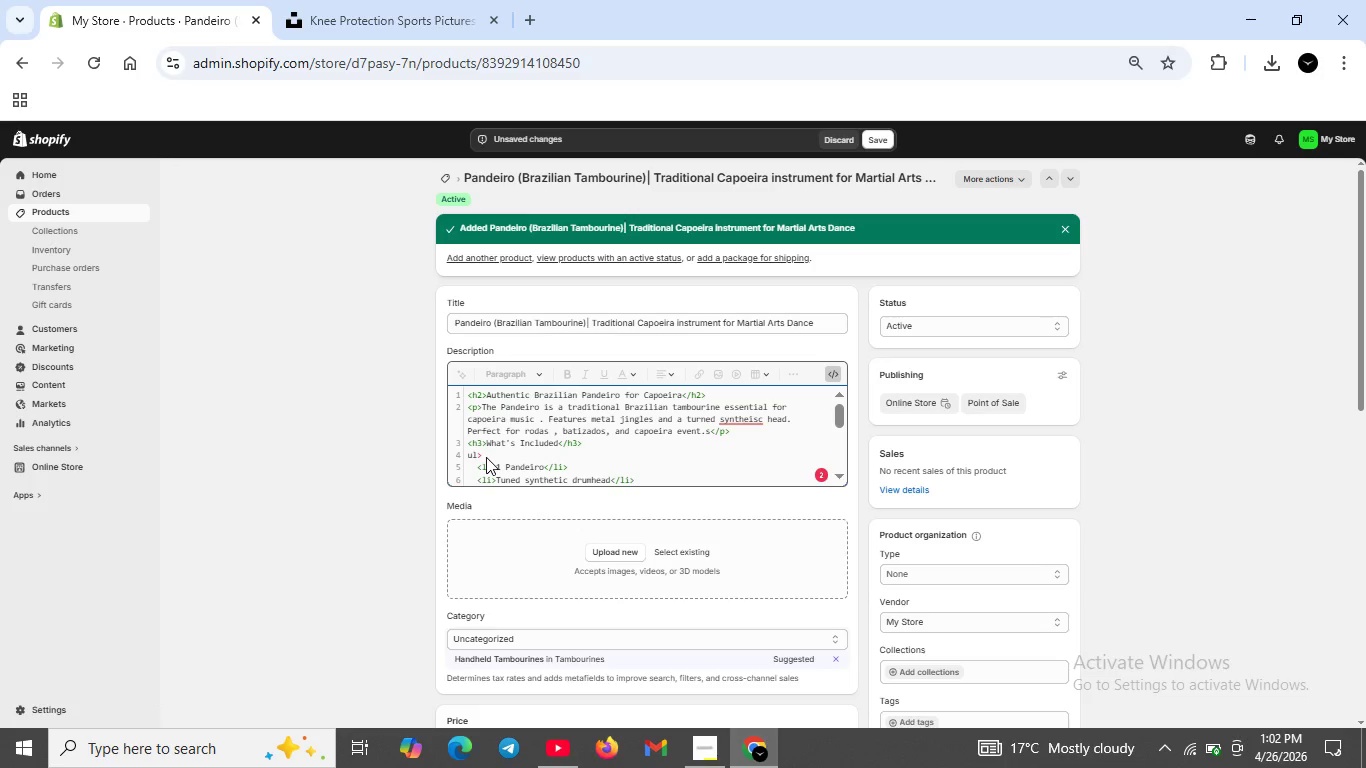 
key(Shift+Comma)
 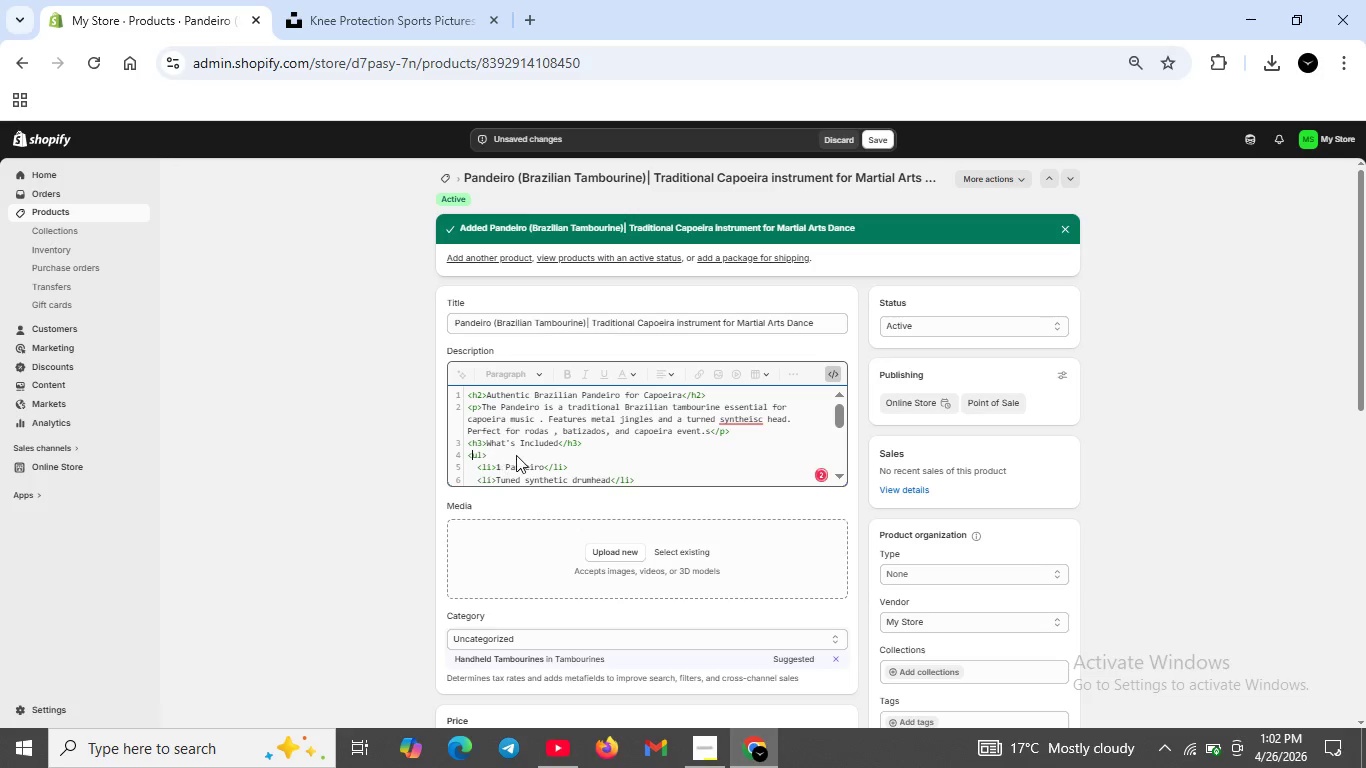 
scroll: coordinate [502, 473], scroll_direction: none, amount: 0.0
 